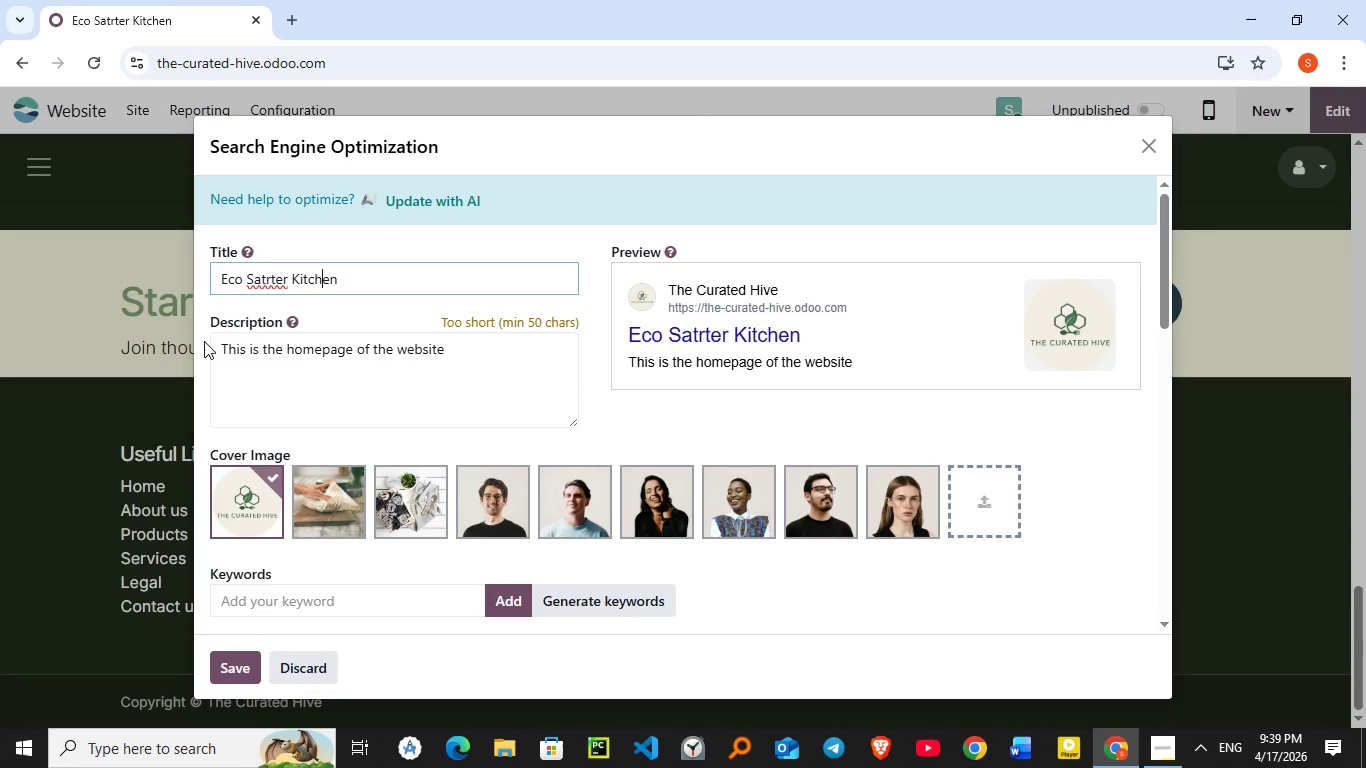 
key(ArrowLeft)
 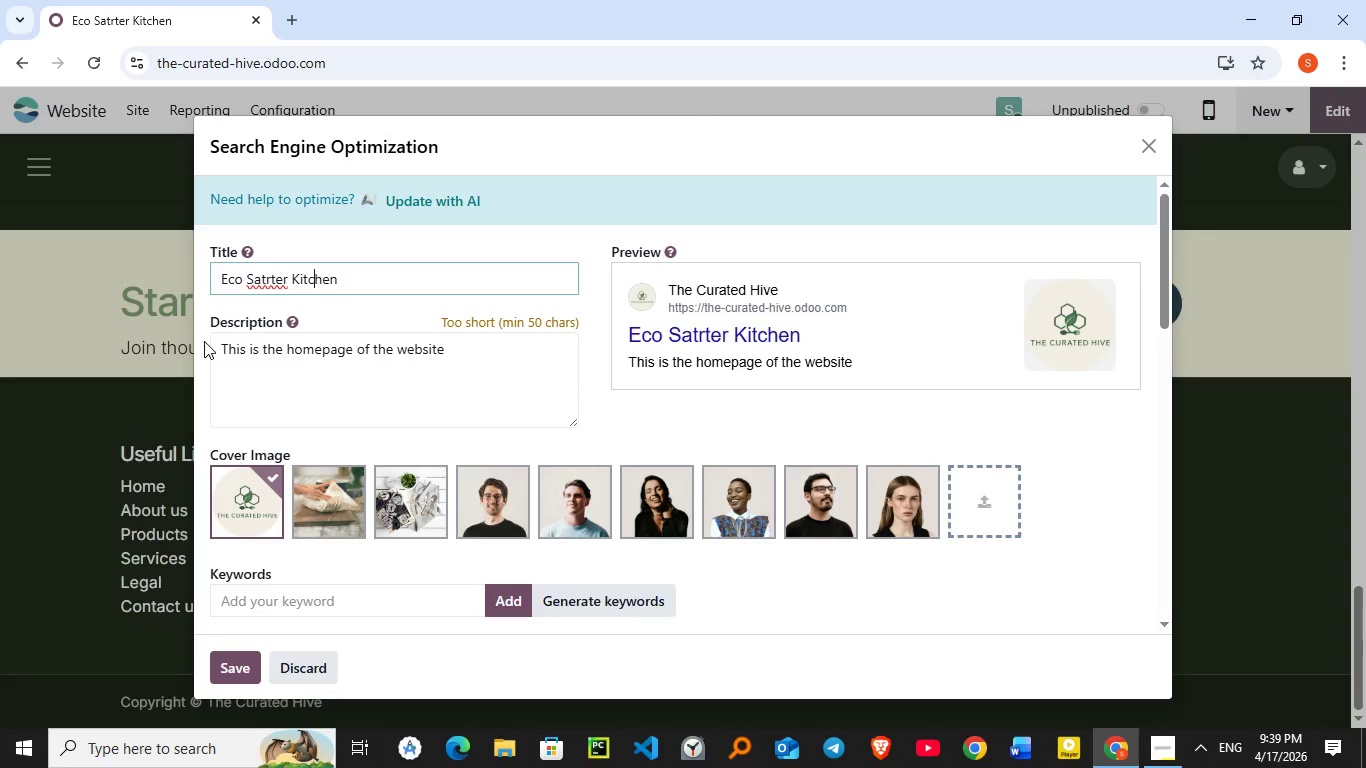 
key(ArrowLeft)
 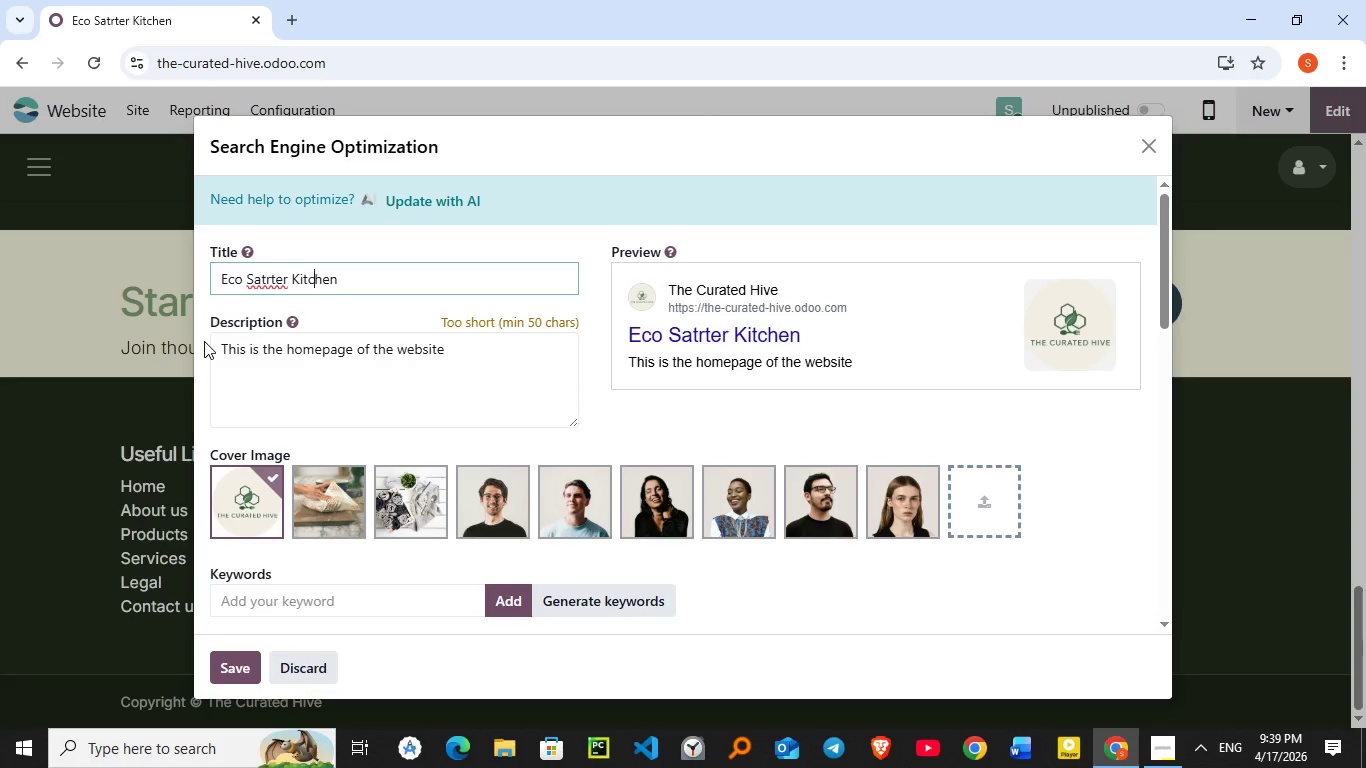 
key(ArrowLeft)
 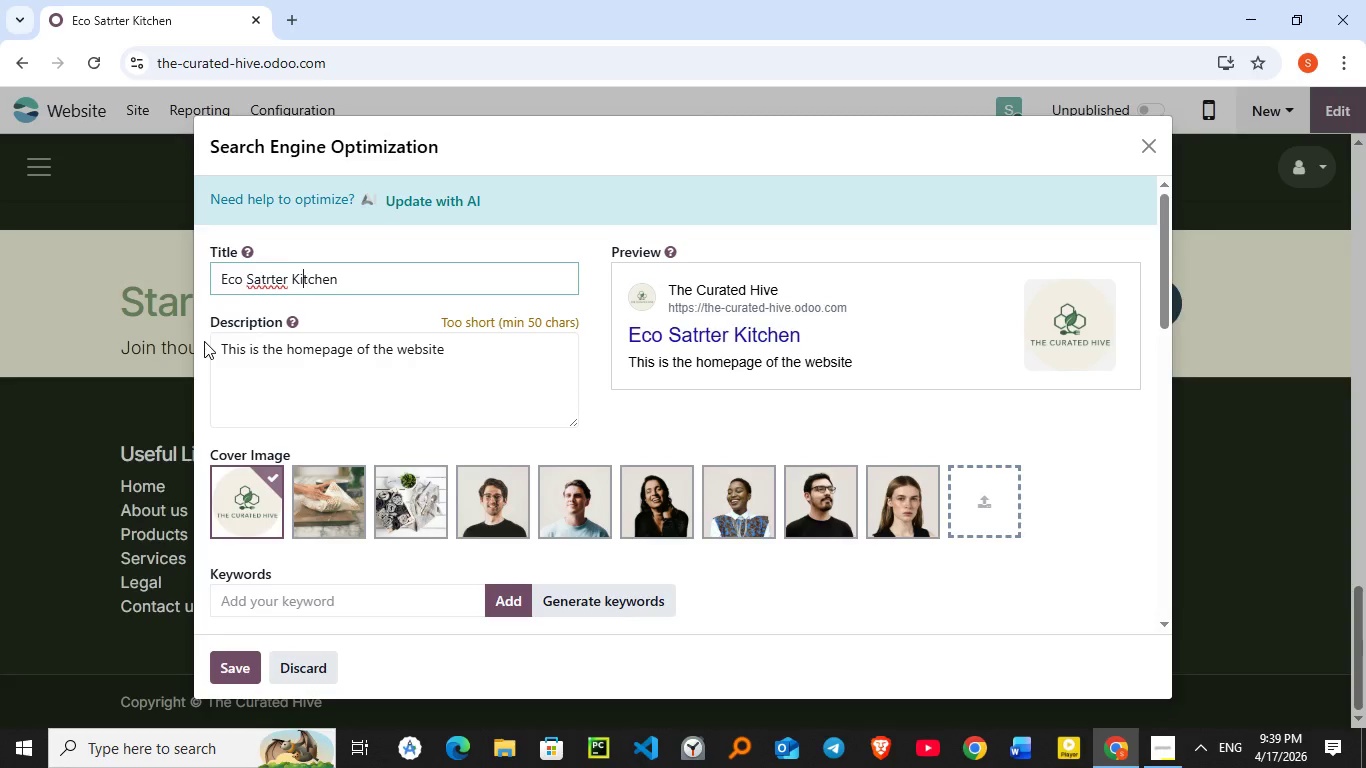 
key(ArrowLeft)
 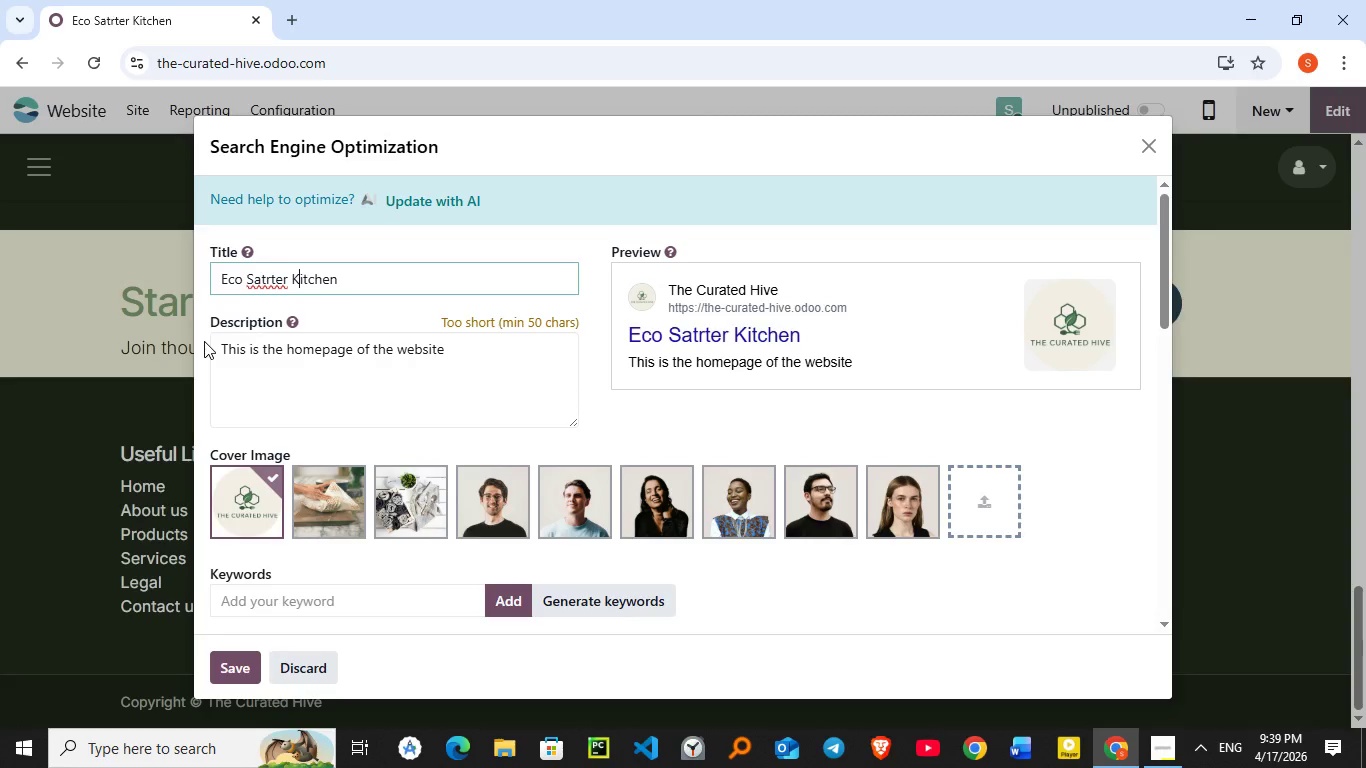 
key(ArrowLeft)
 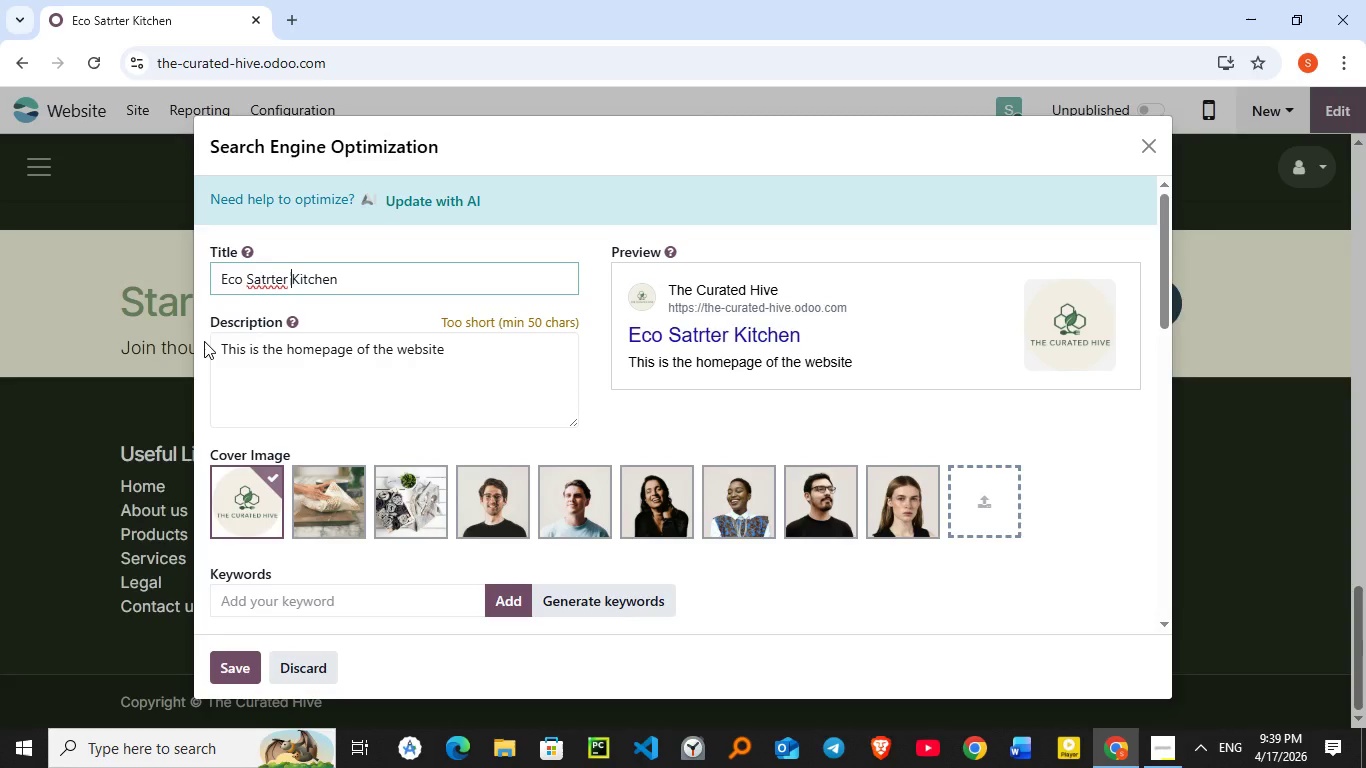 
key(ArrowLeft)
 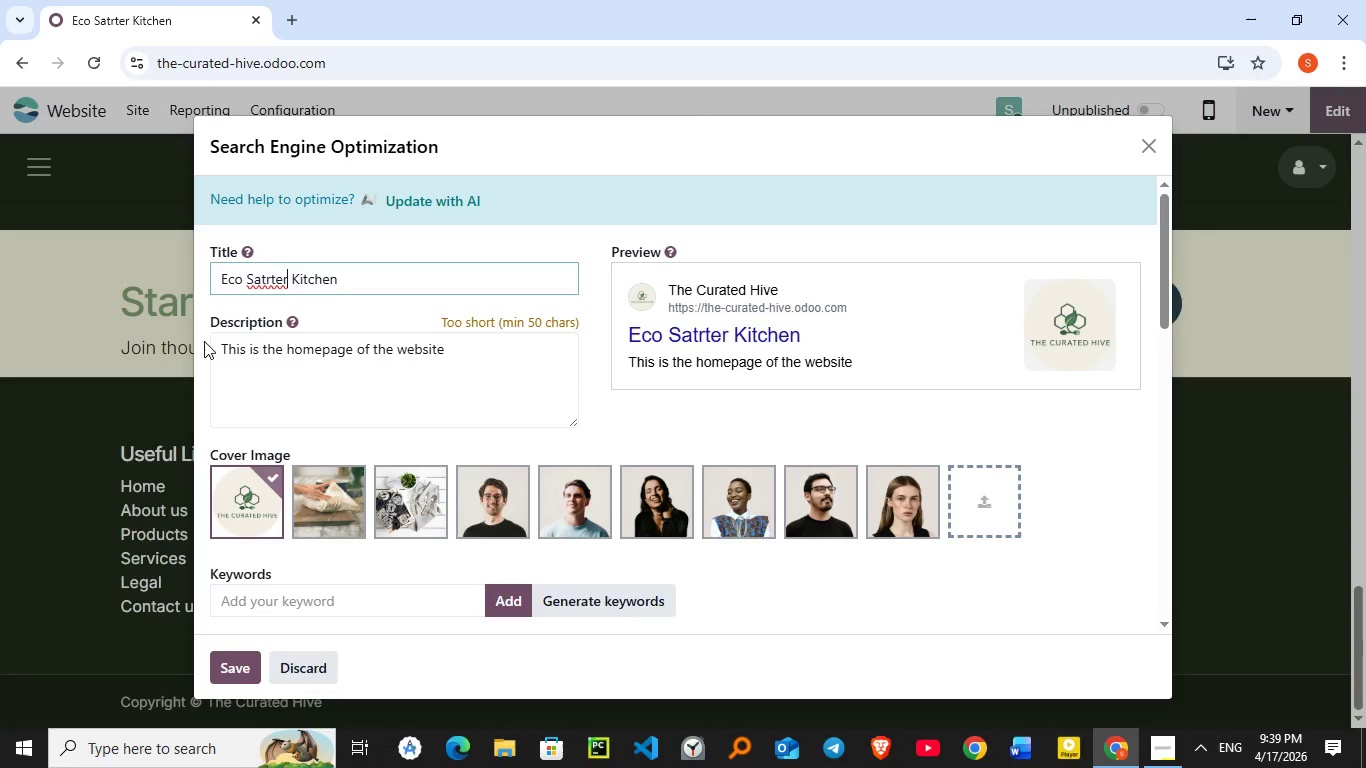 
key(ArrowLeft)
 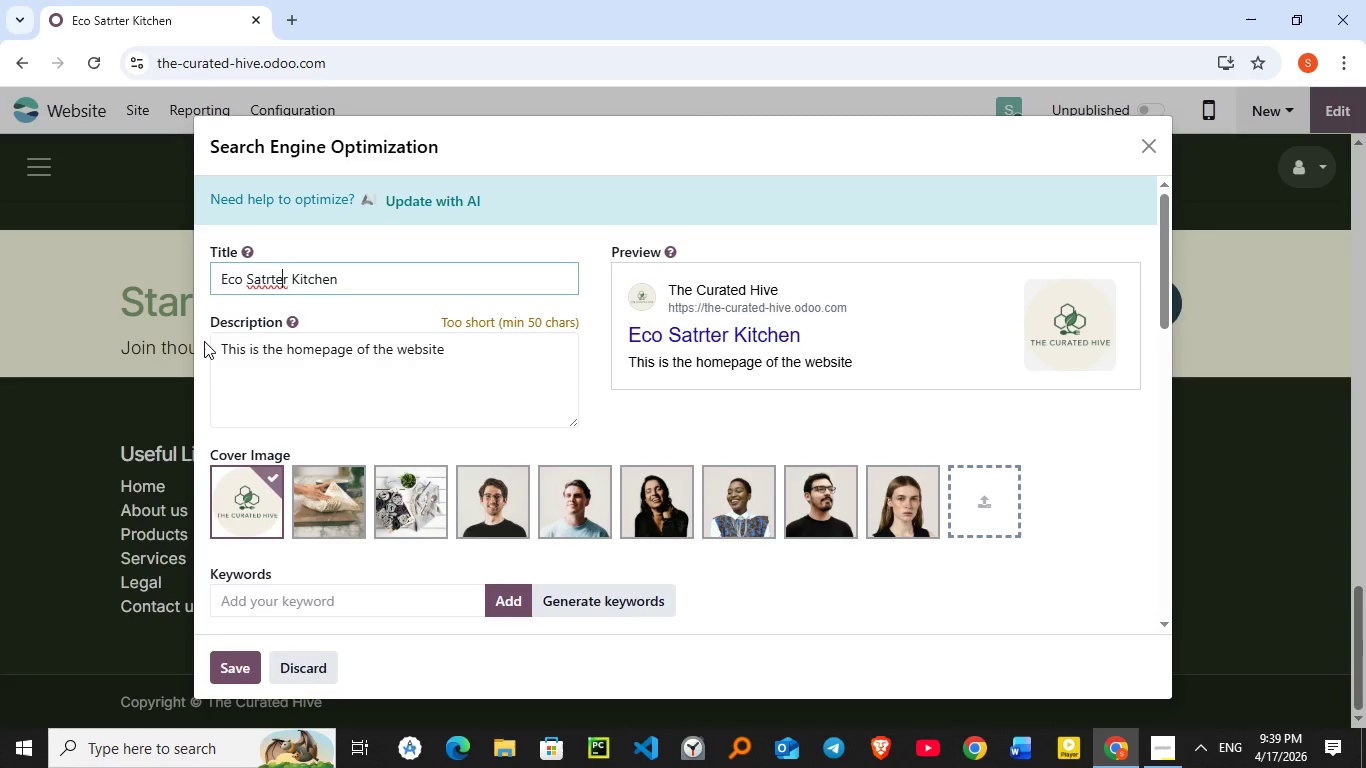 
key(ArrowLeft)
 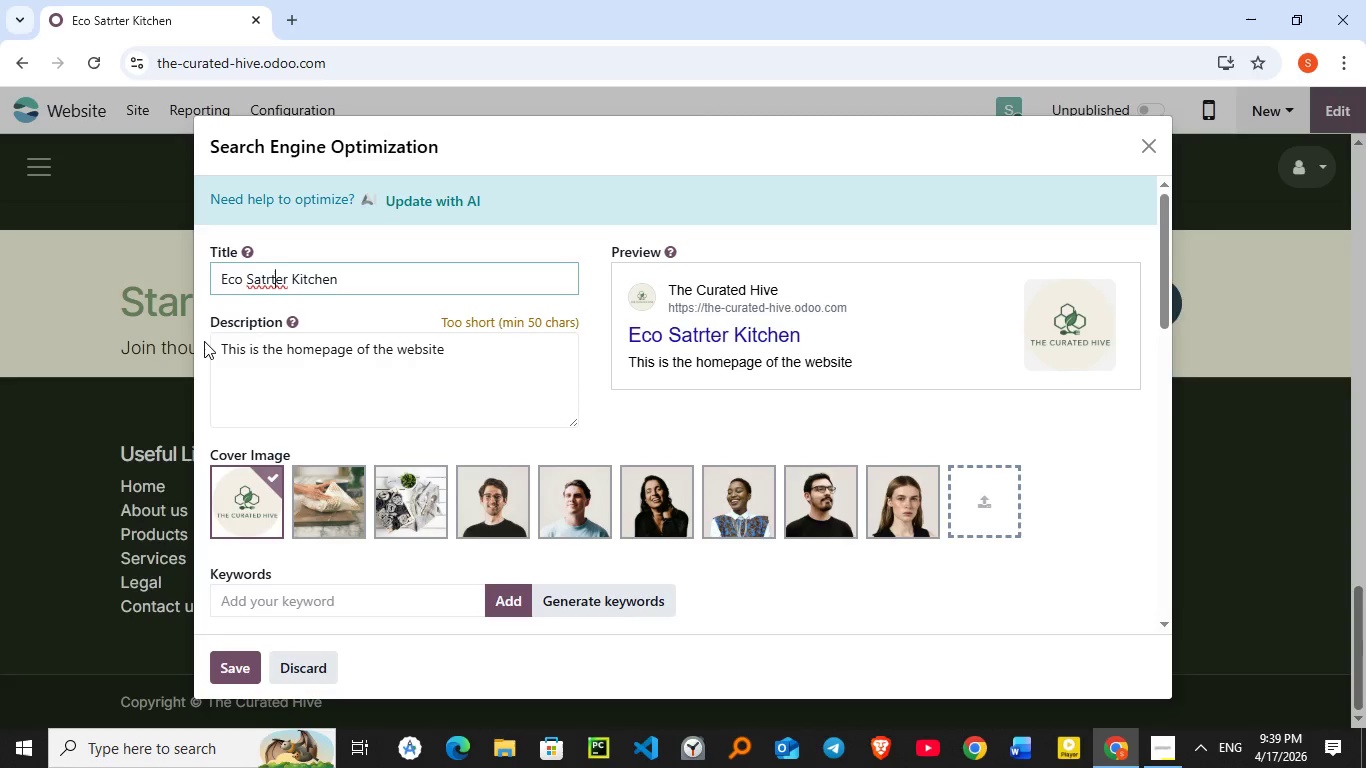 
key(ArrowLeft)
 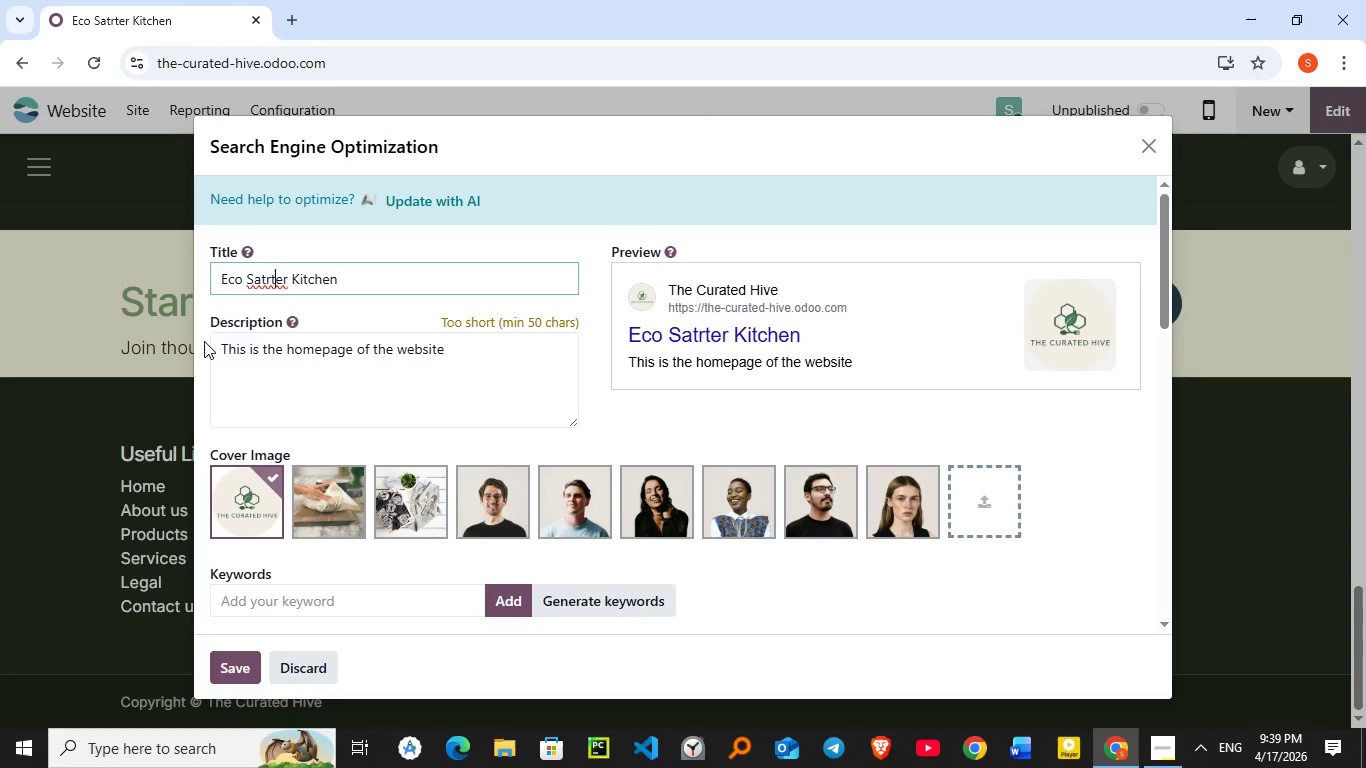 
key(ArrowLeft)
 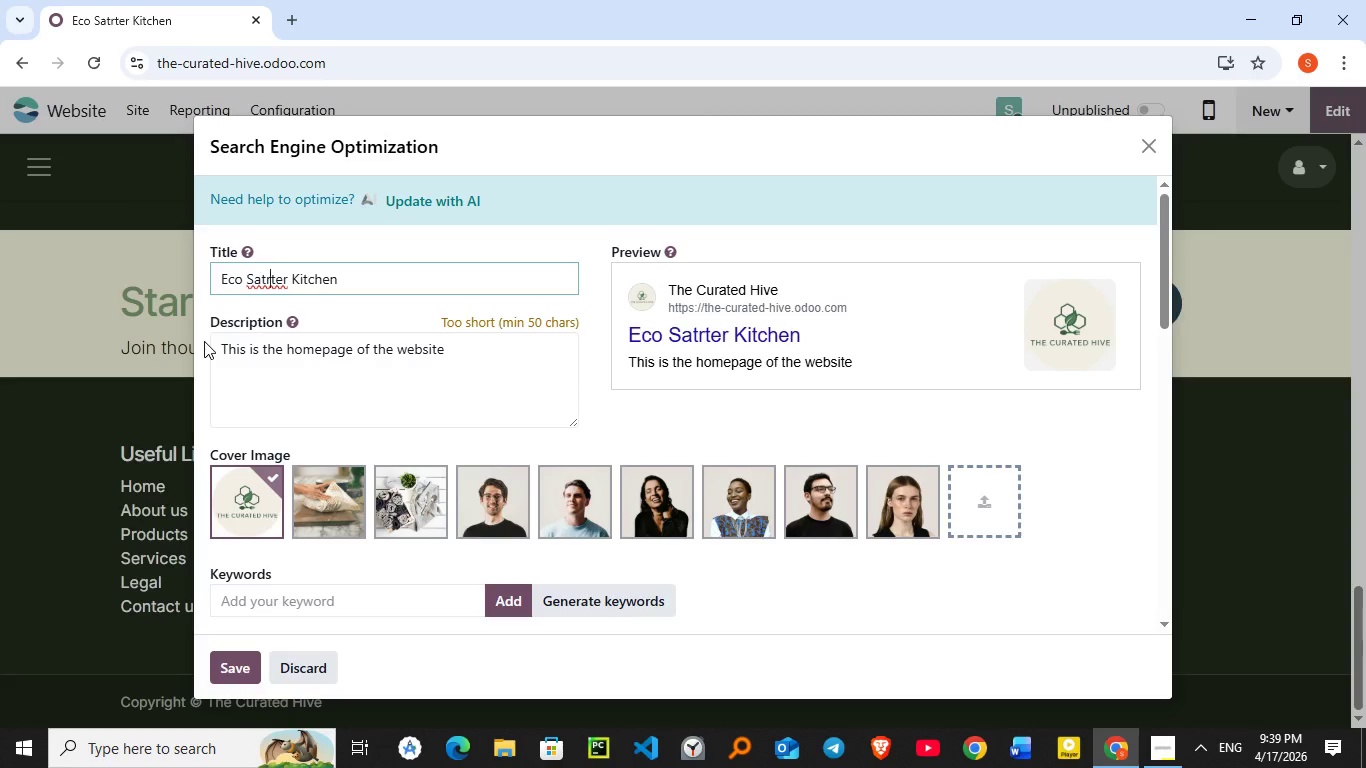 
key(Backspace)
 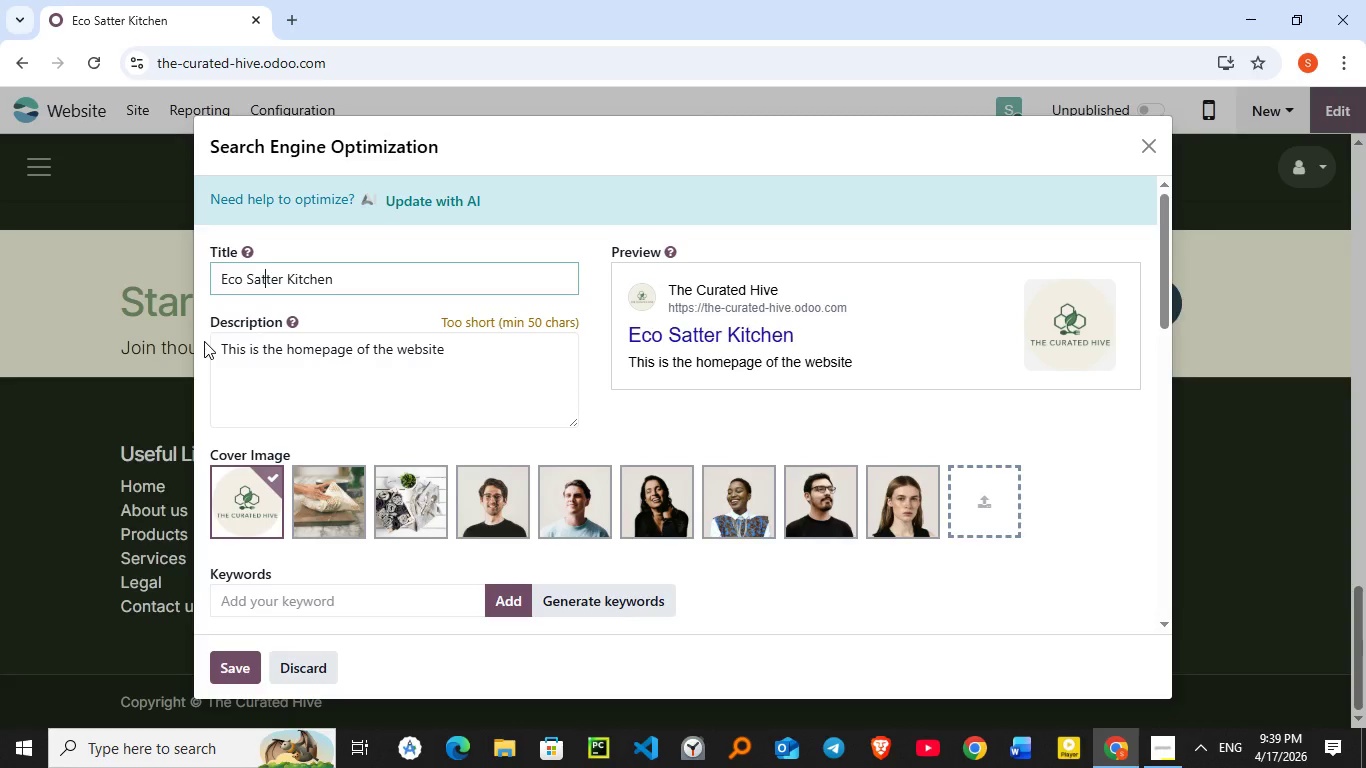 
key(A)
 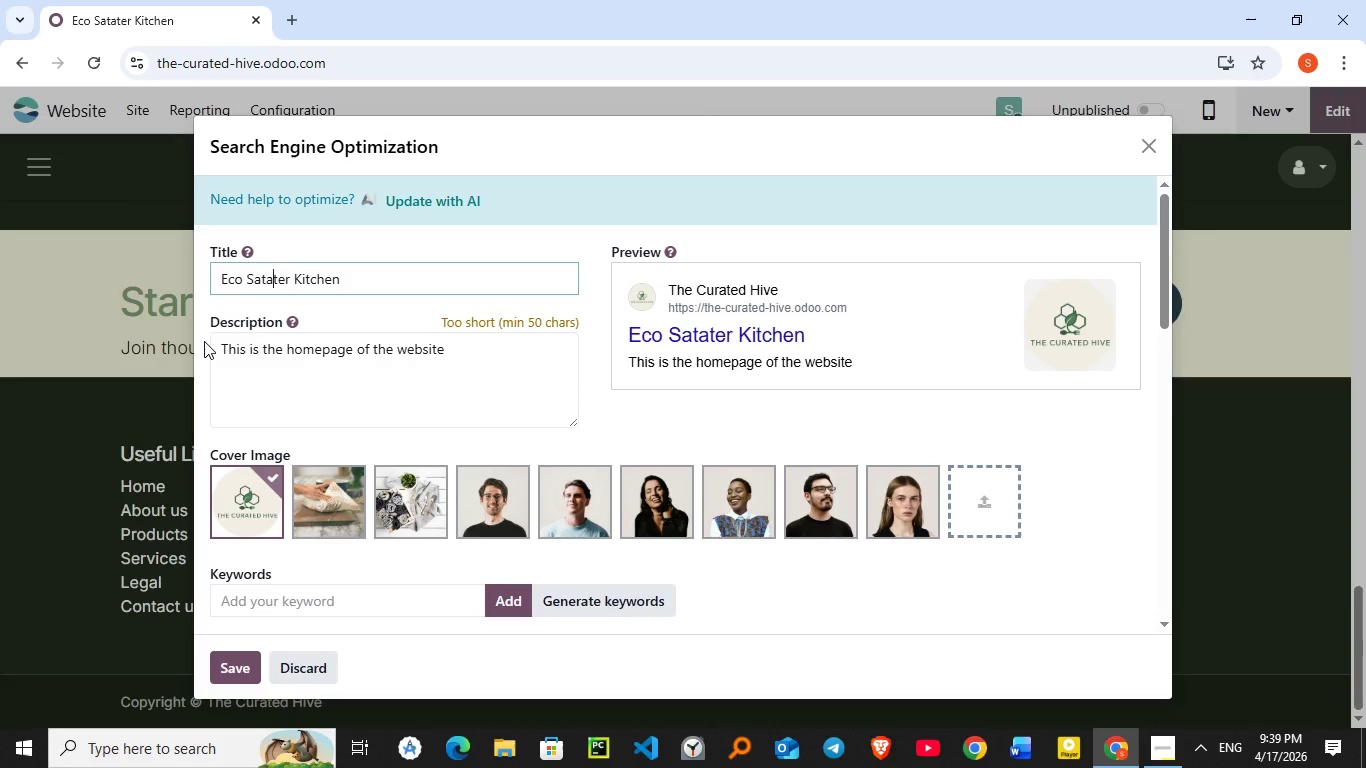 
key(ArrowLeft)
 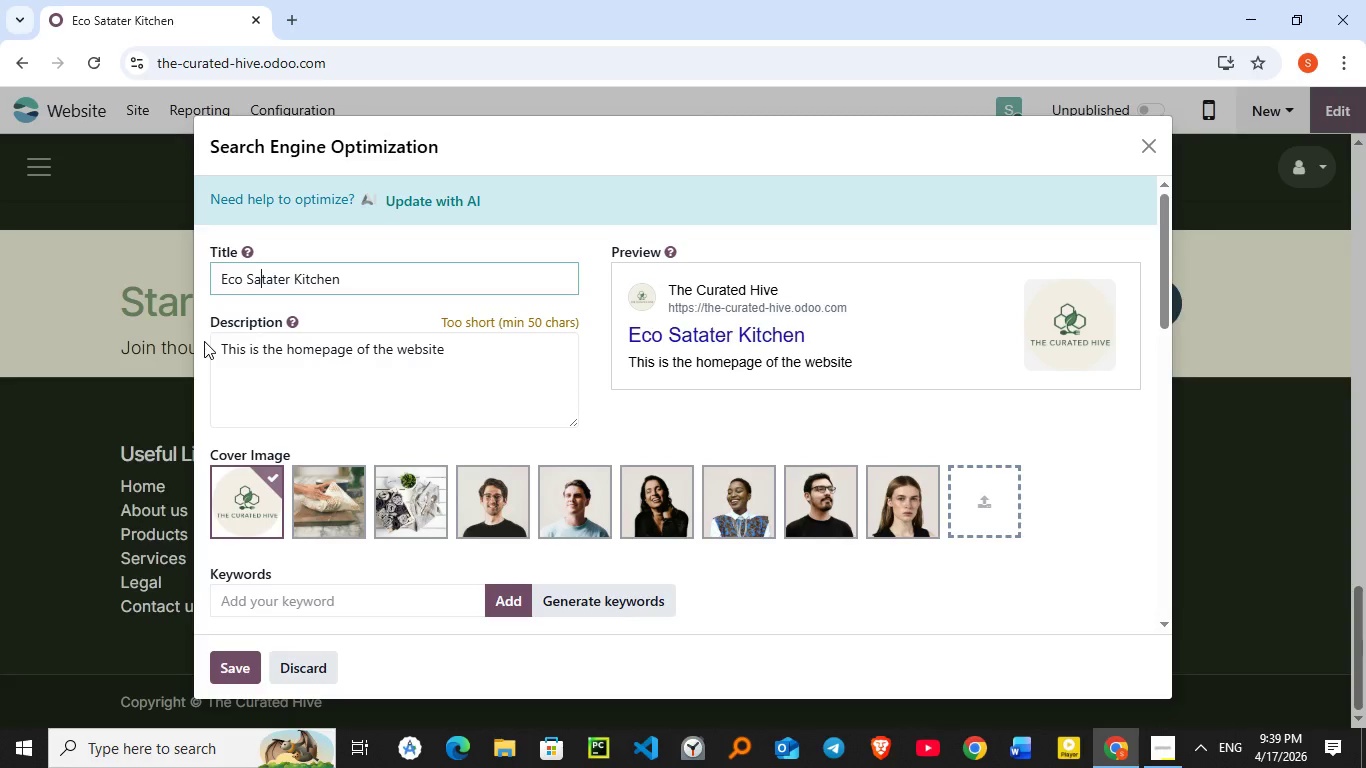 
key(ArrowLeft)
 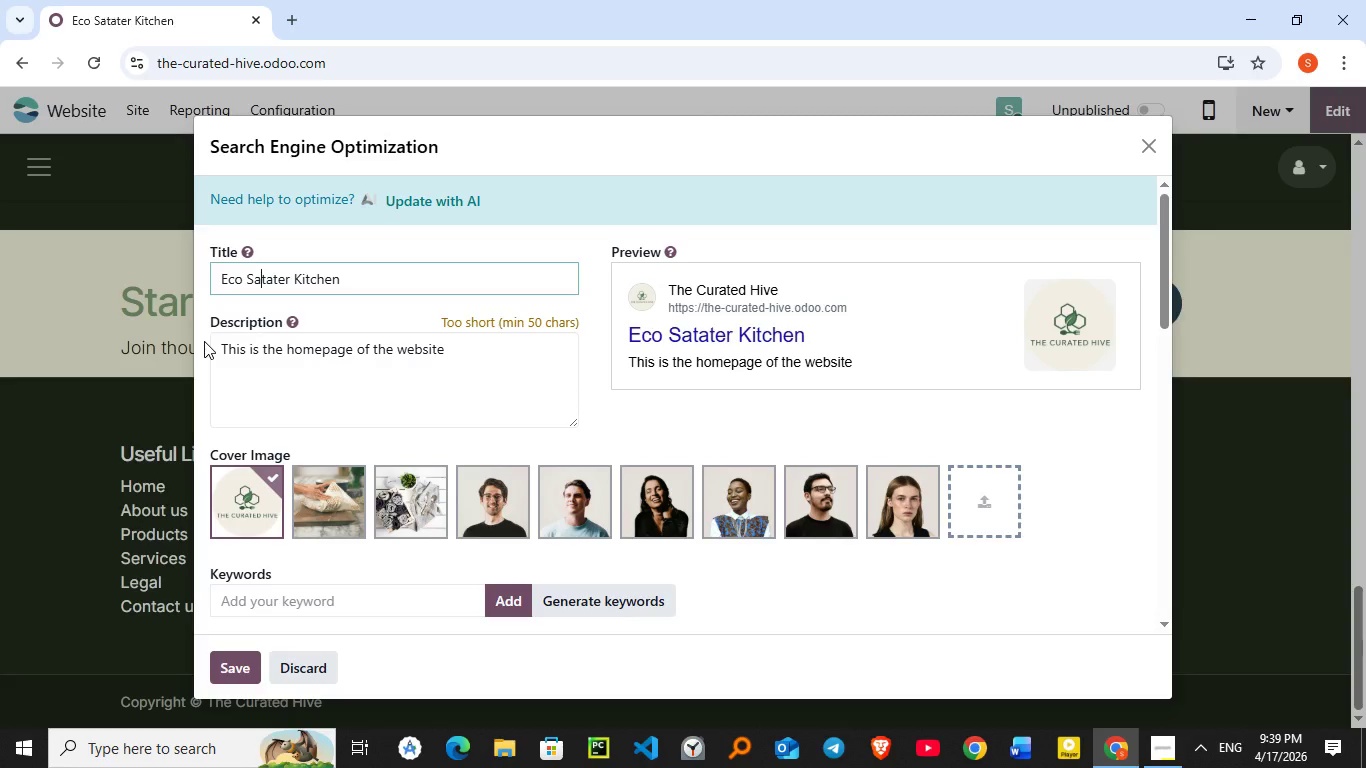 
key(Backspace)
 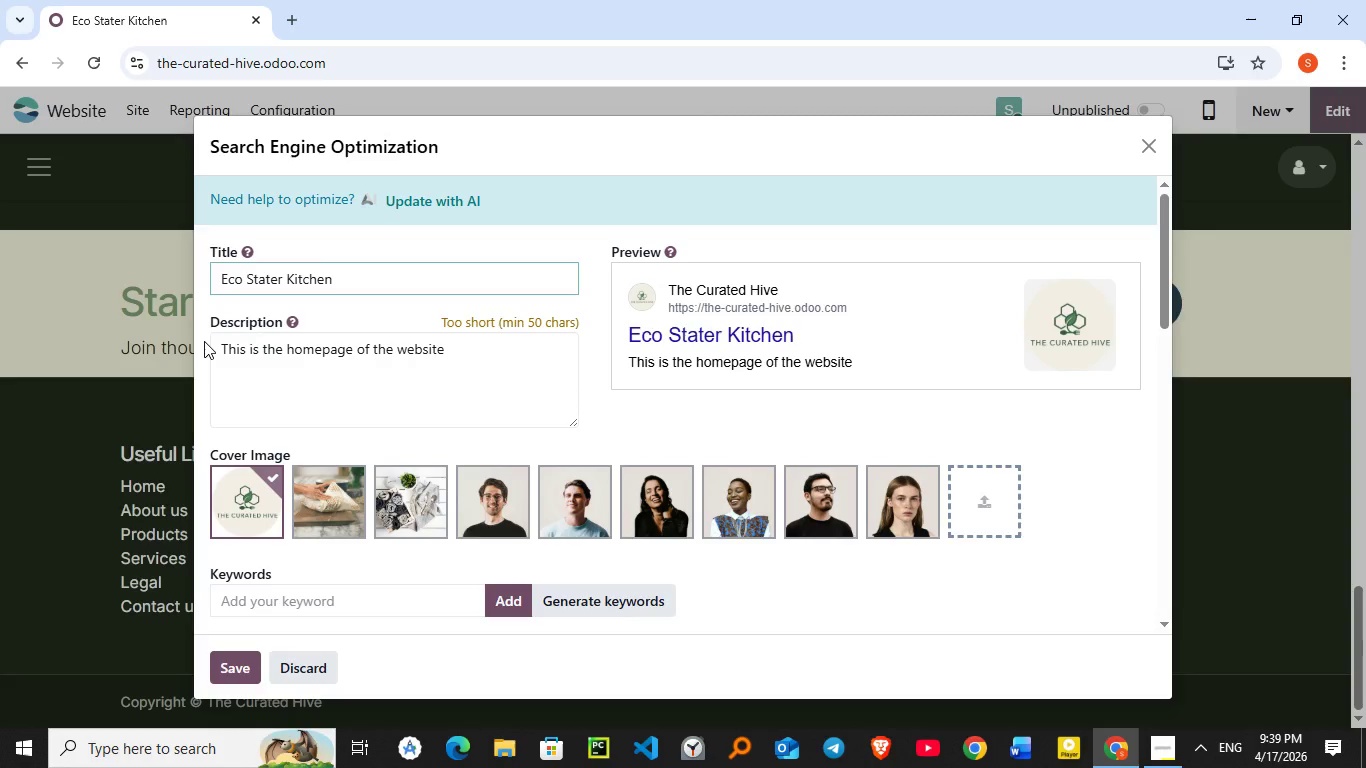 
key(ArrowRight)
 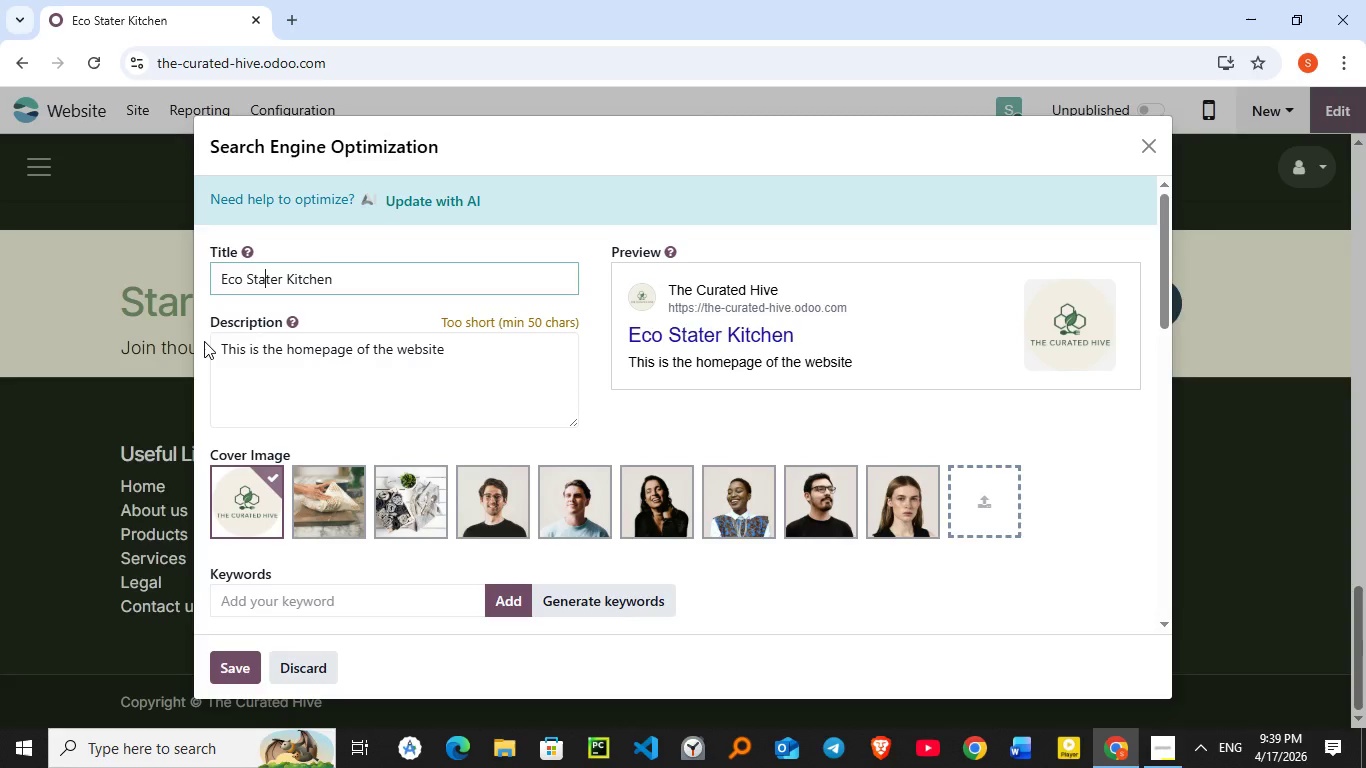 
key(ArrowRight)
 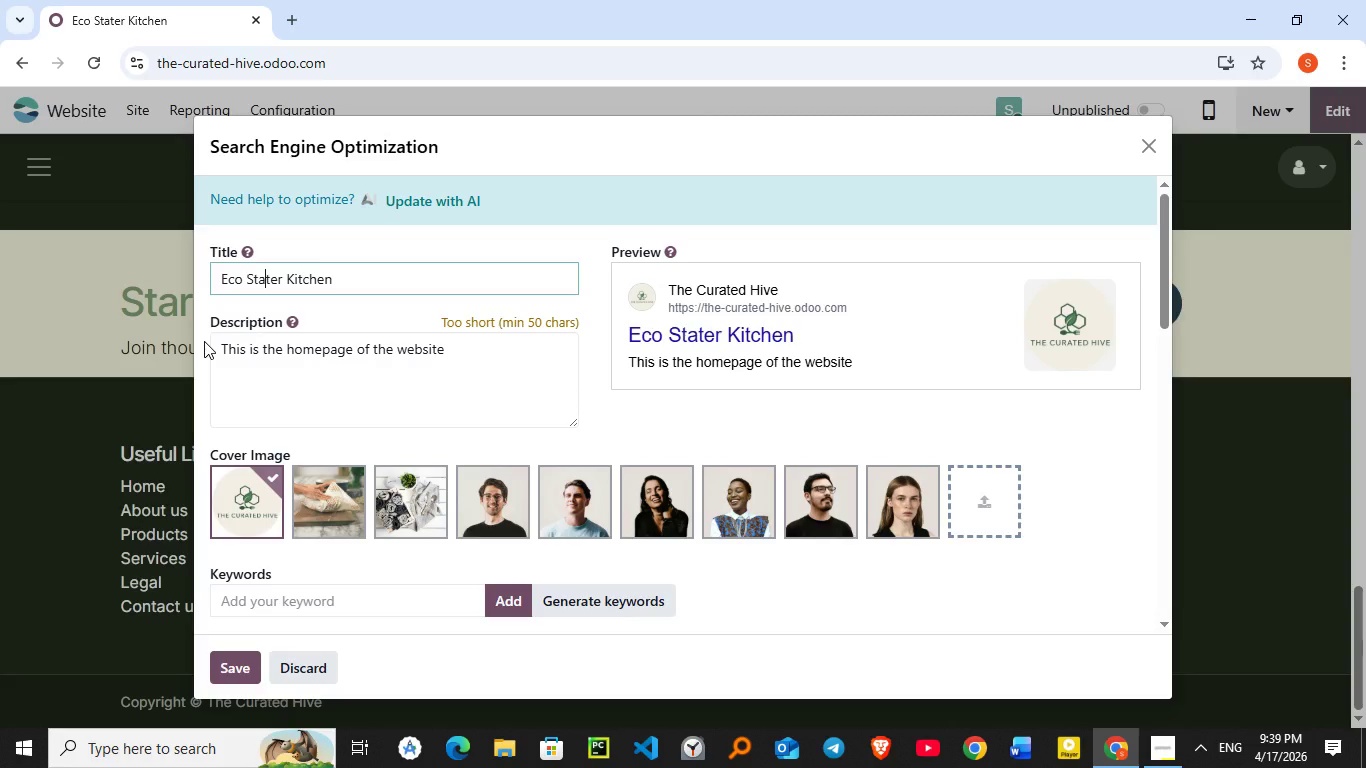 
key(R)
 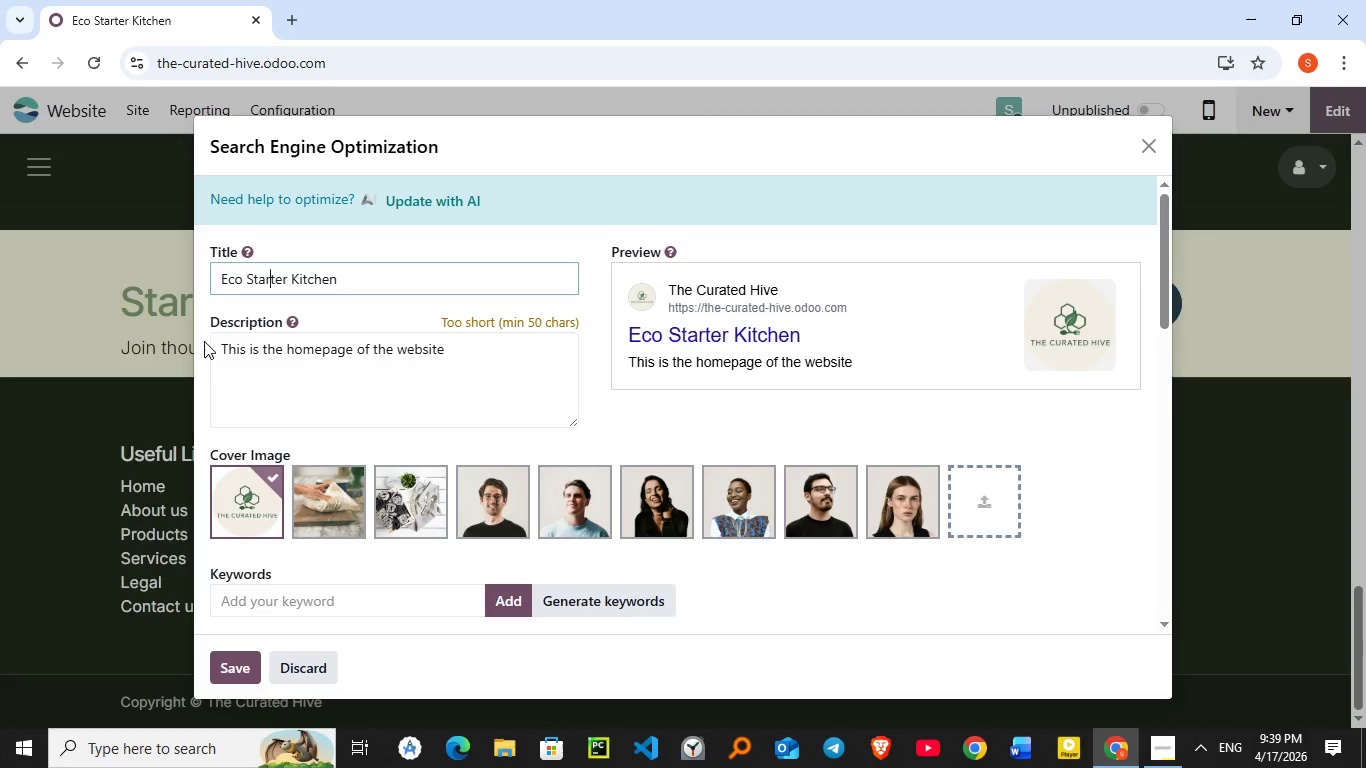 
hold_key(key=ArrowRight, duration=0.53)
 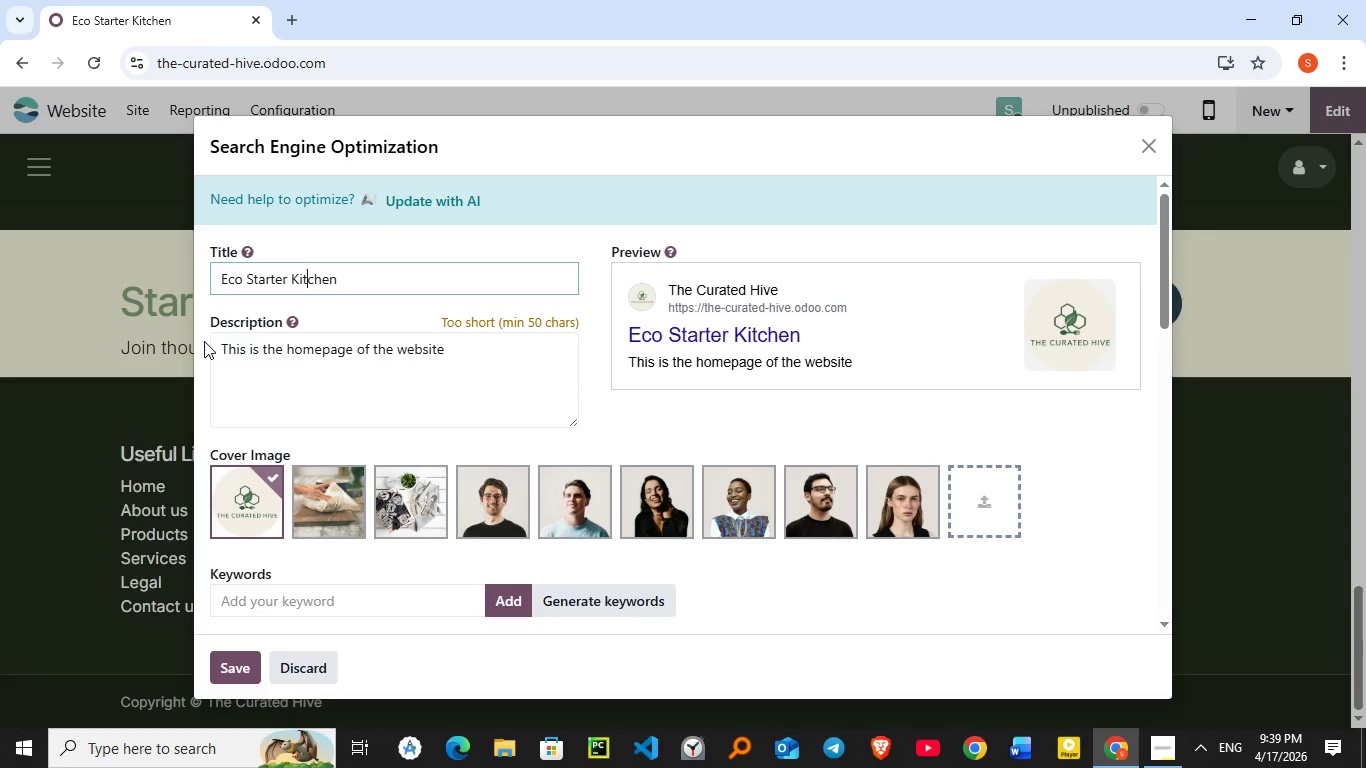 
key(ArrowRight)
 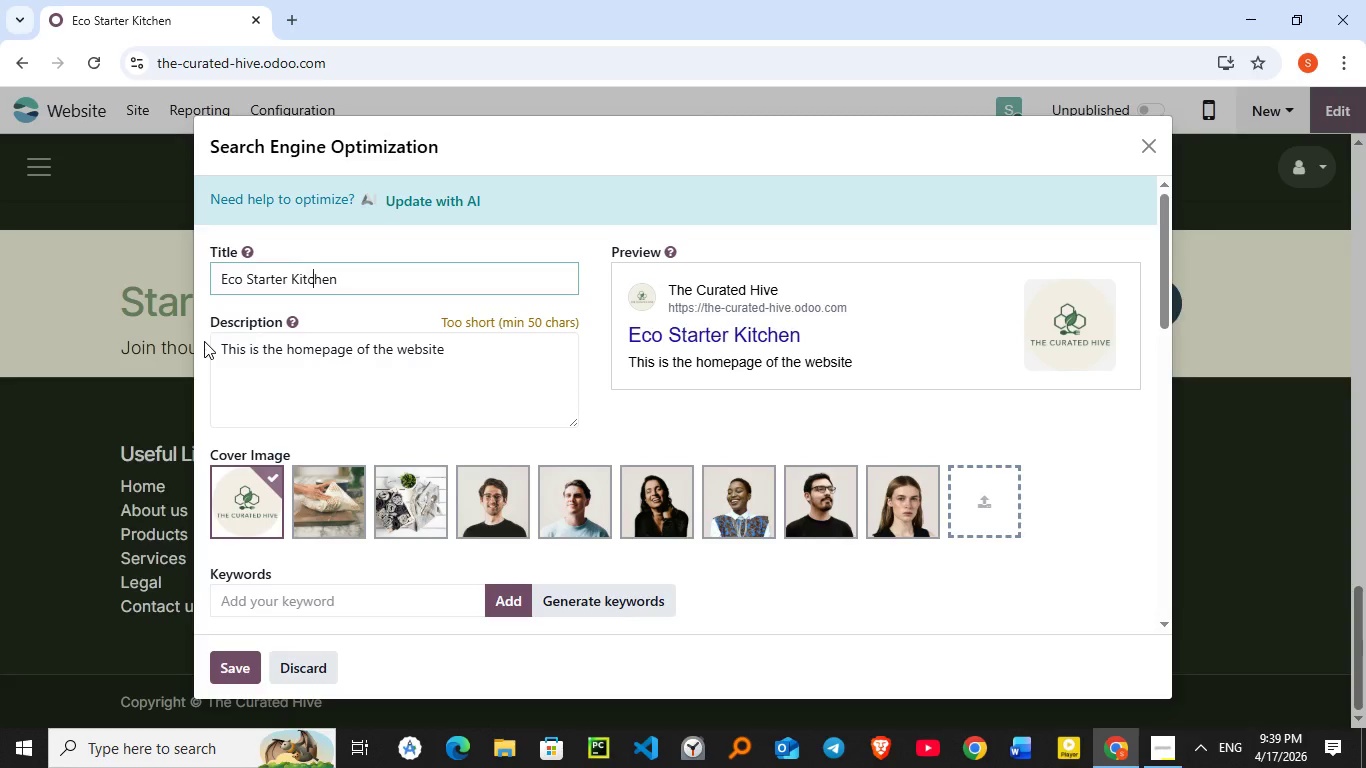 
key(ArrowRight)
 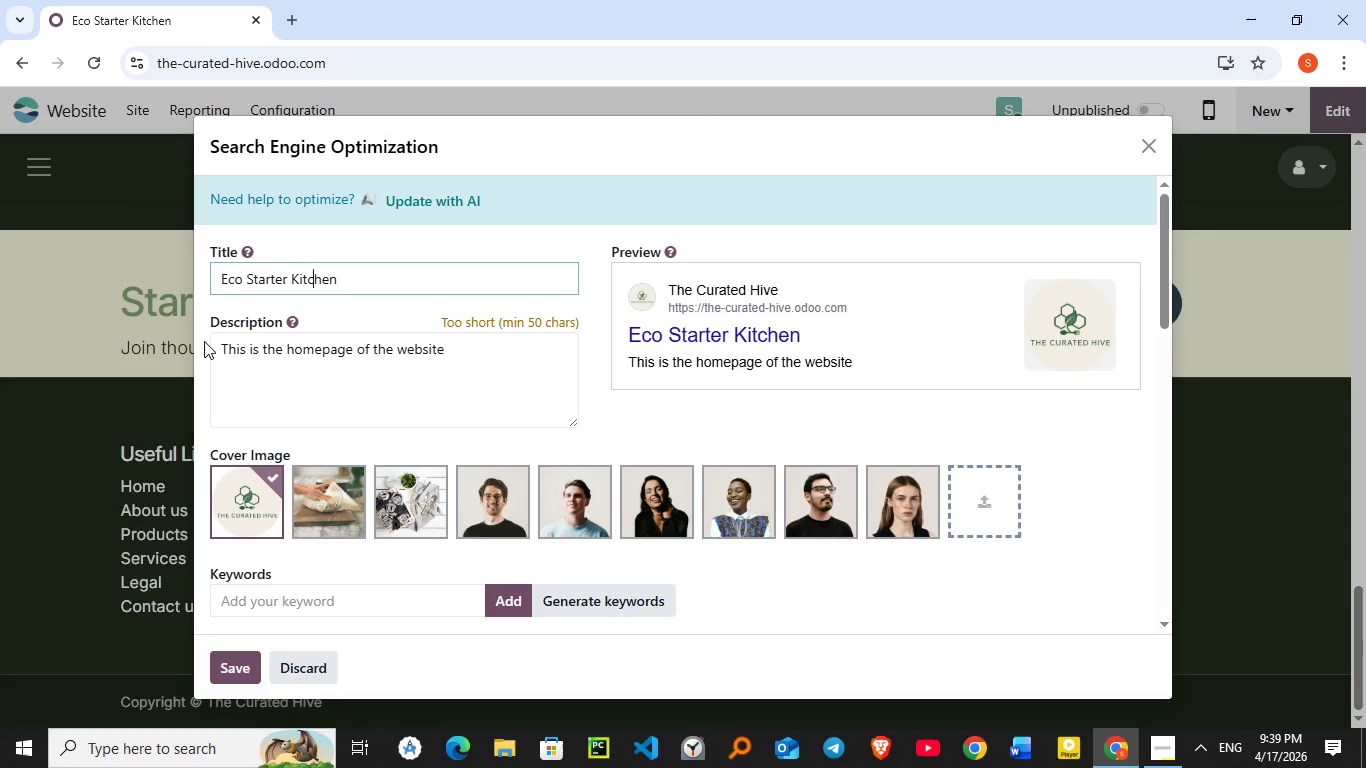 
hold_key(key=ArrowRight, duration=0.62)
 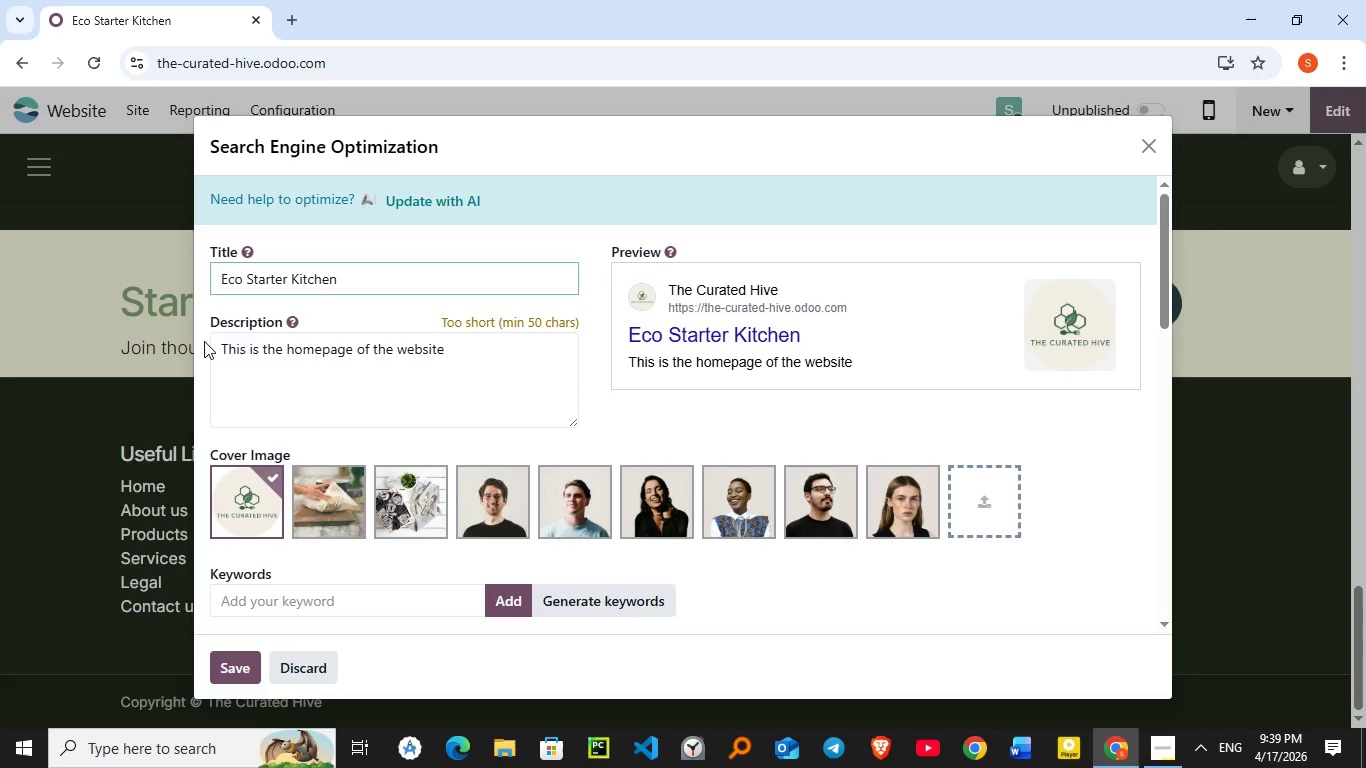 
type( Kit [Break] )
 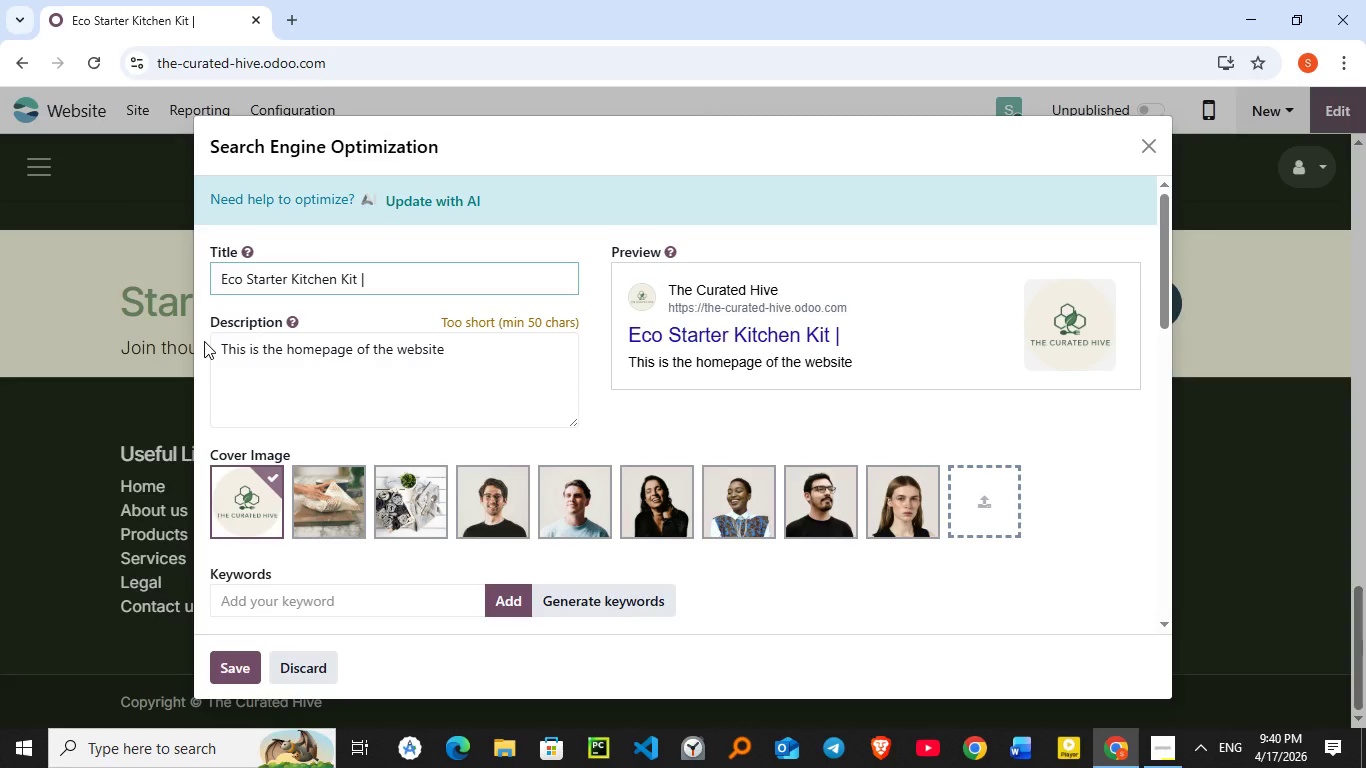 
type(Sussta)
 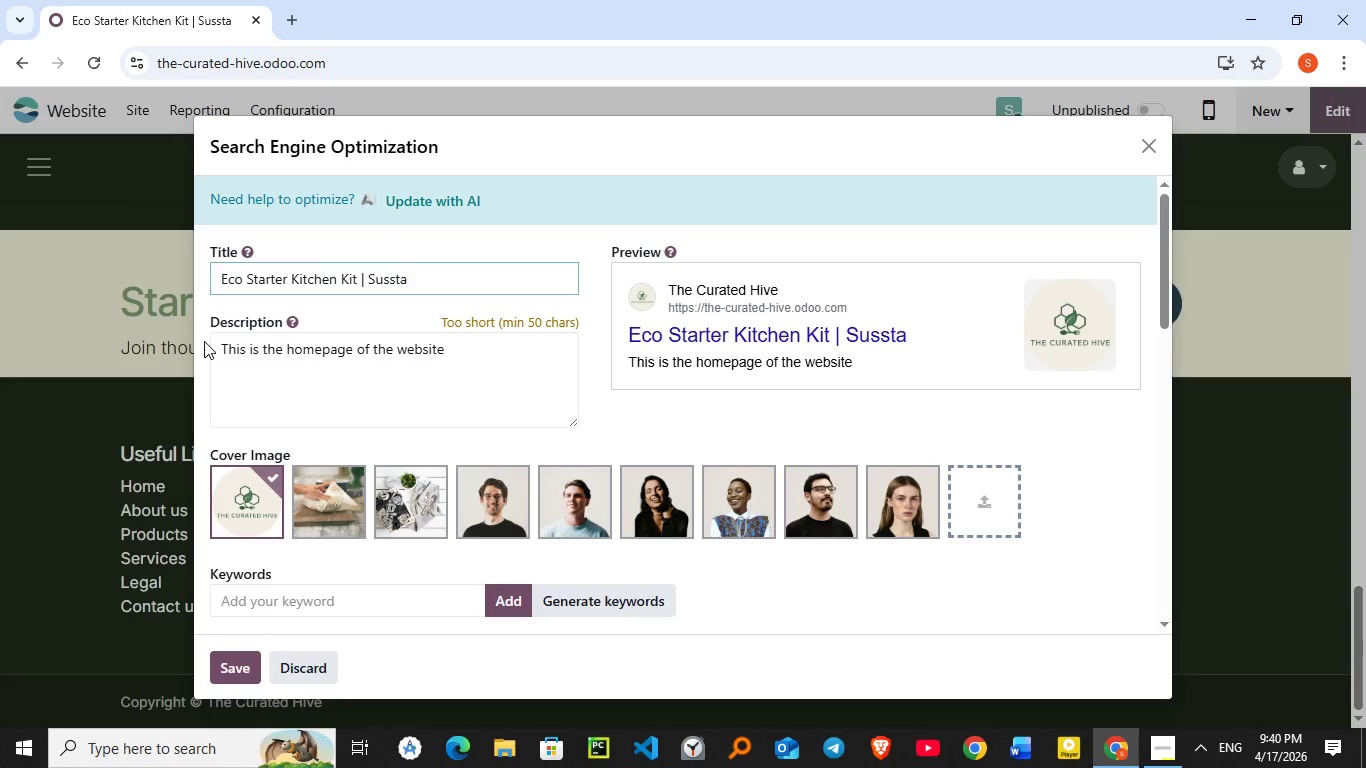 
key(Backspace)
 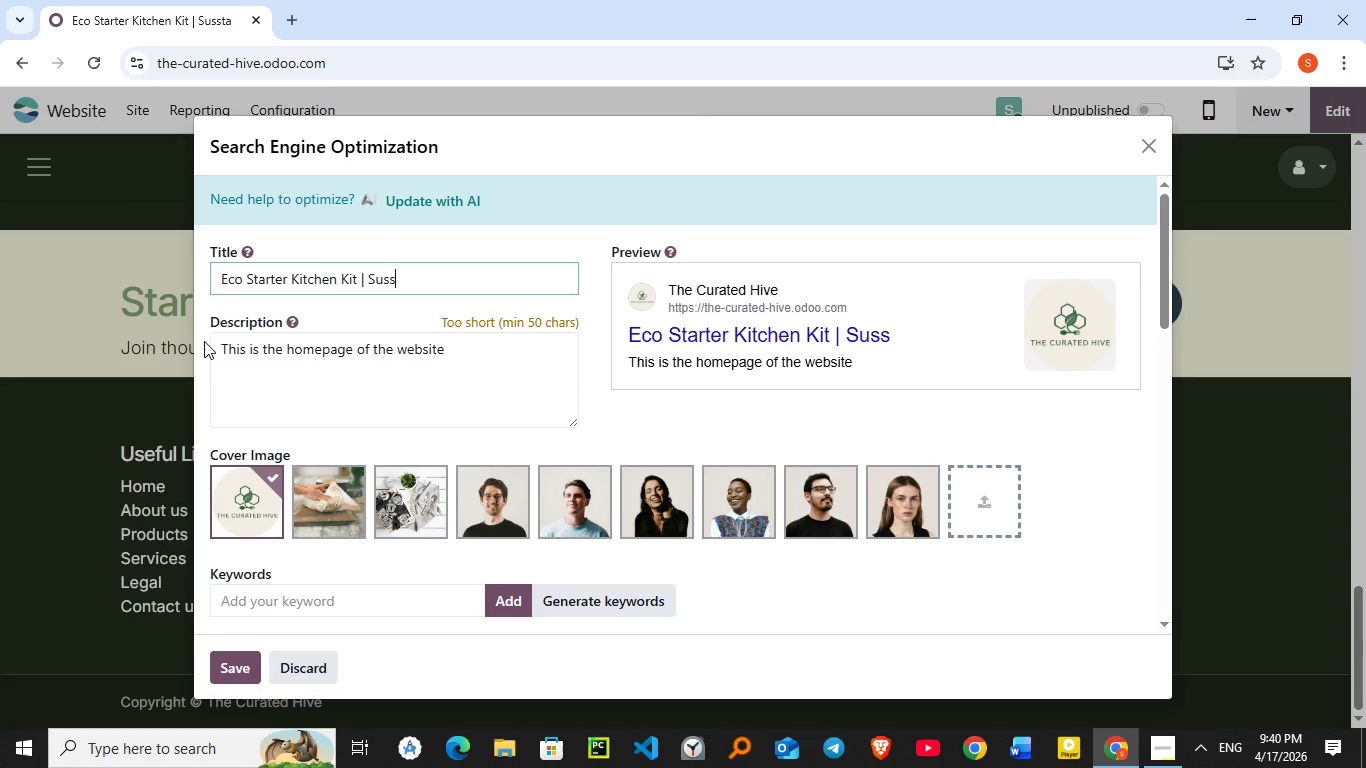 
key(Backspace)
 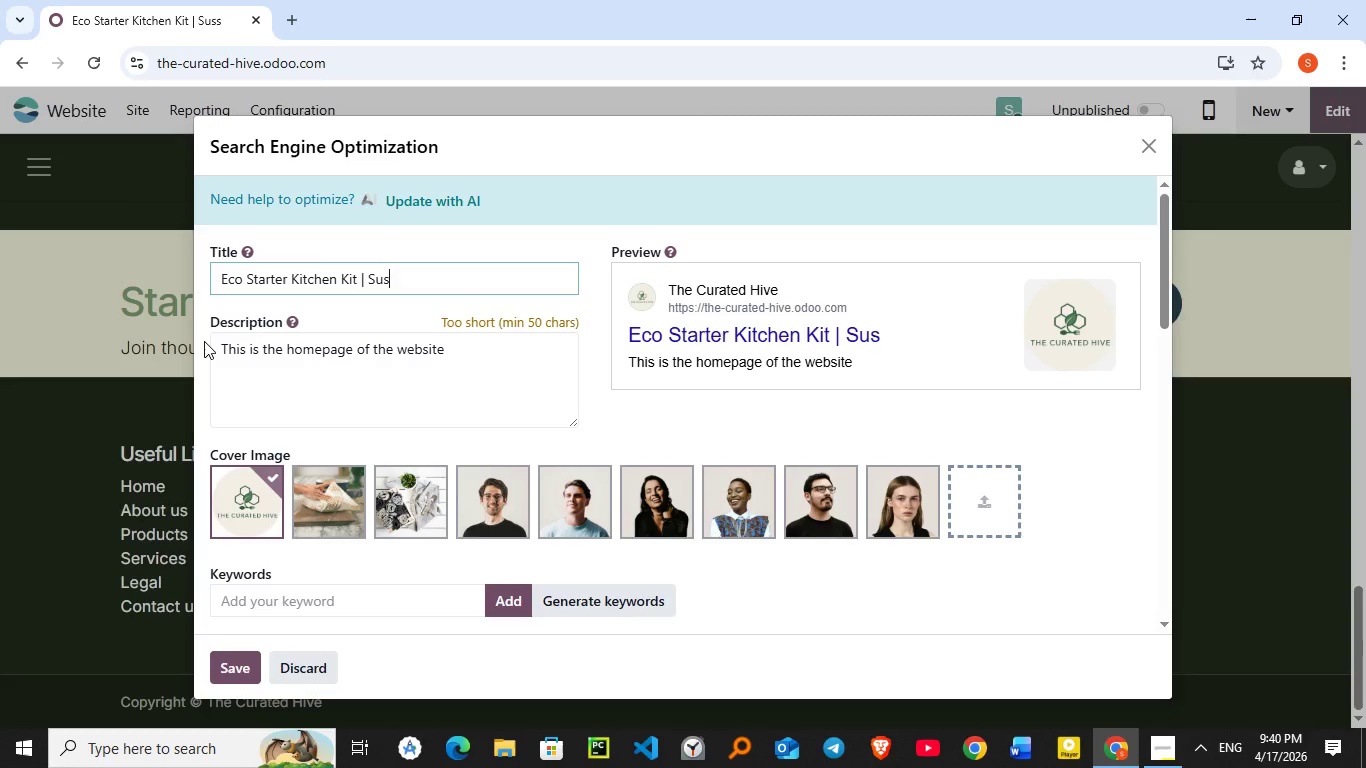 
key(Backspace)
 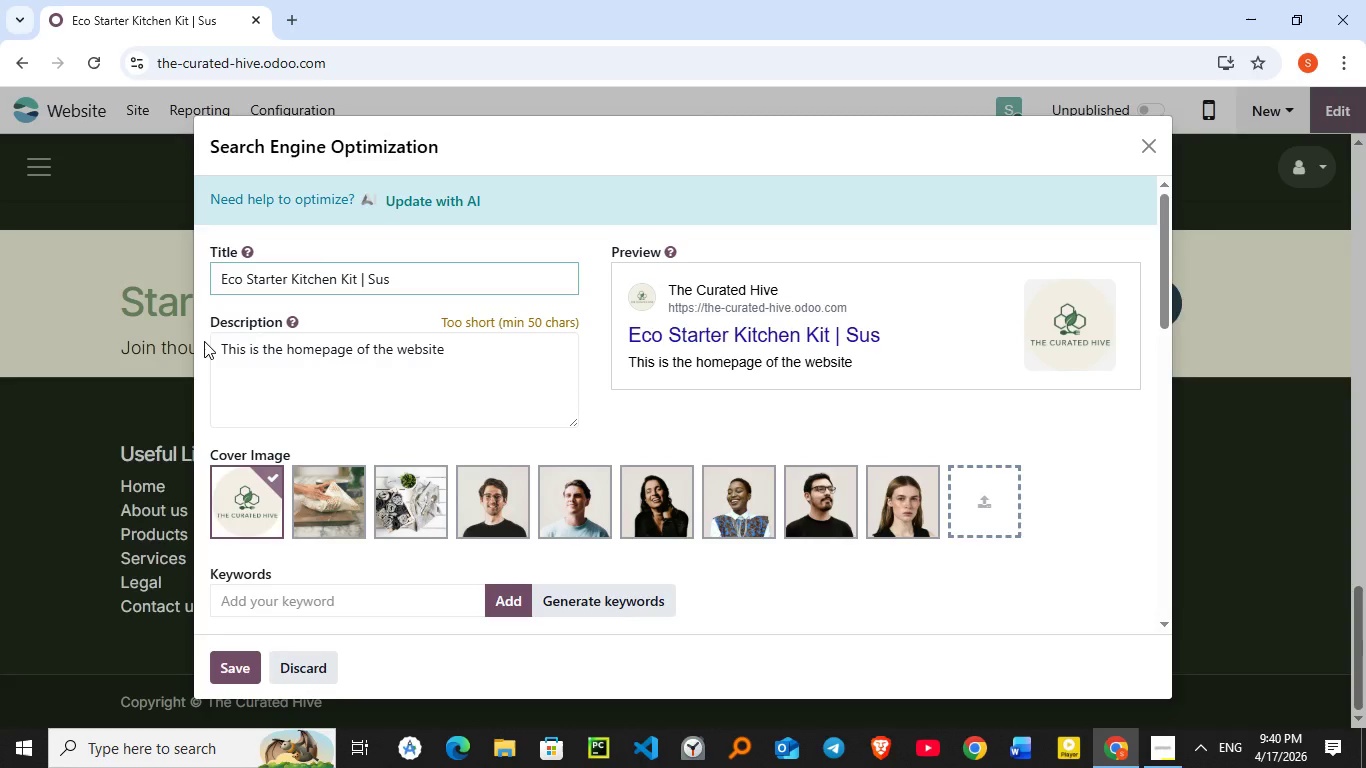 
type(tainable )
 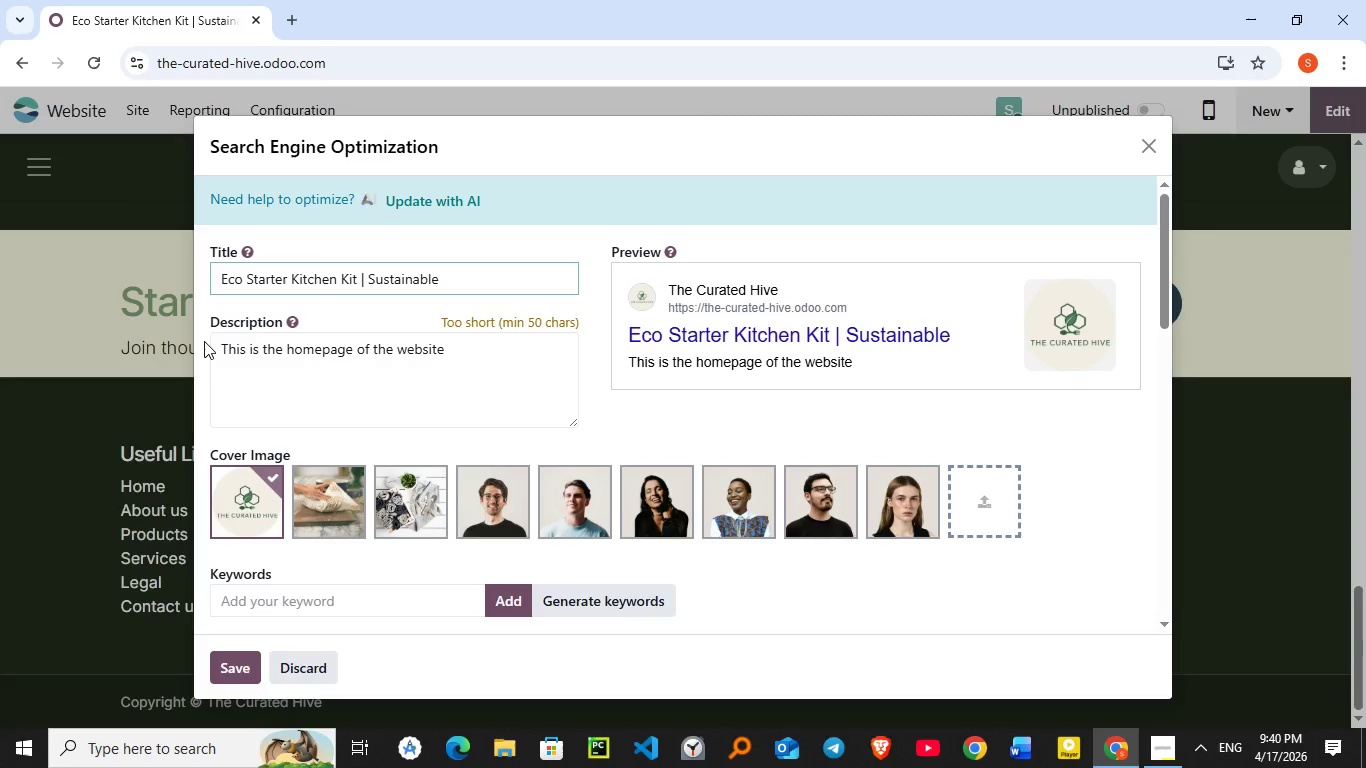 
hold_key(key=ShiftRight, duration=1.5)
 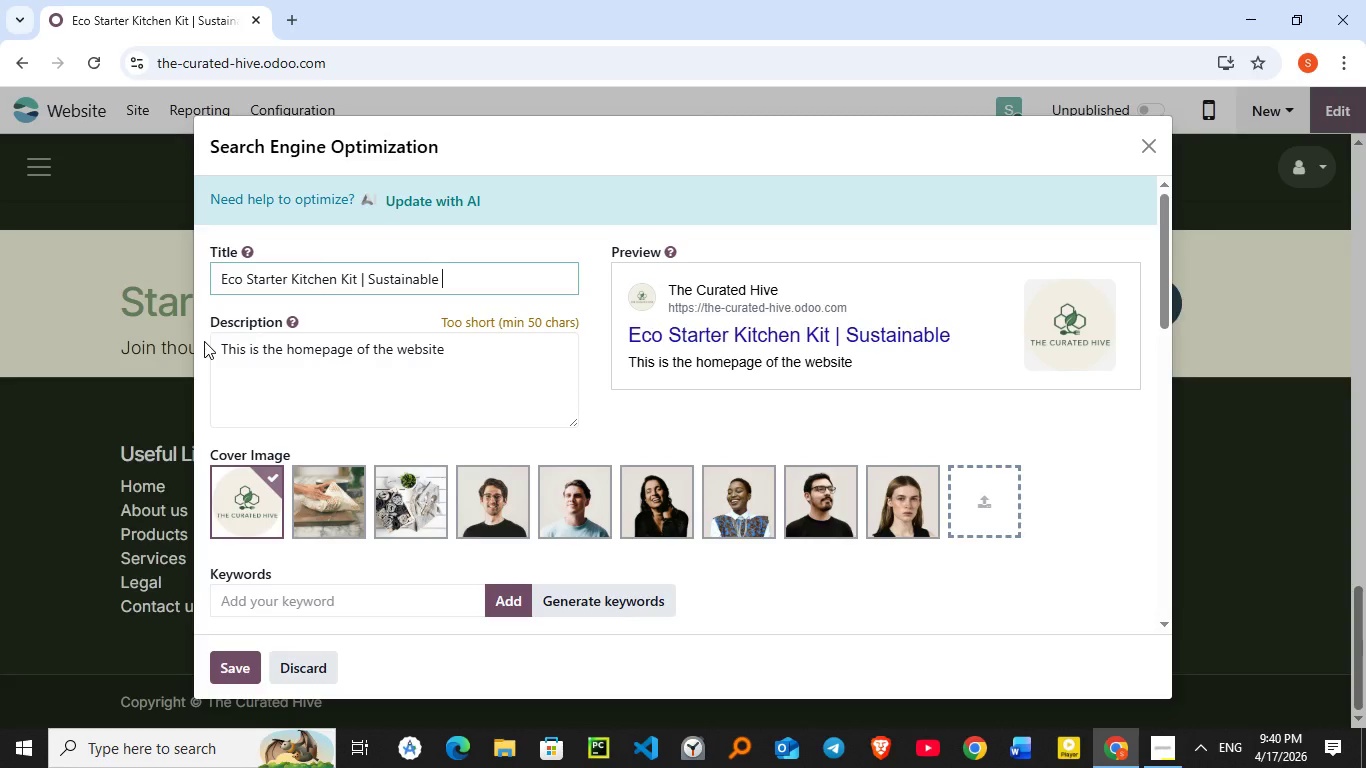 
type(& Reusable Kitchen Essentials)
 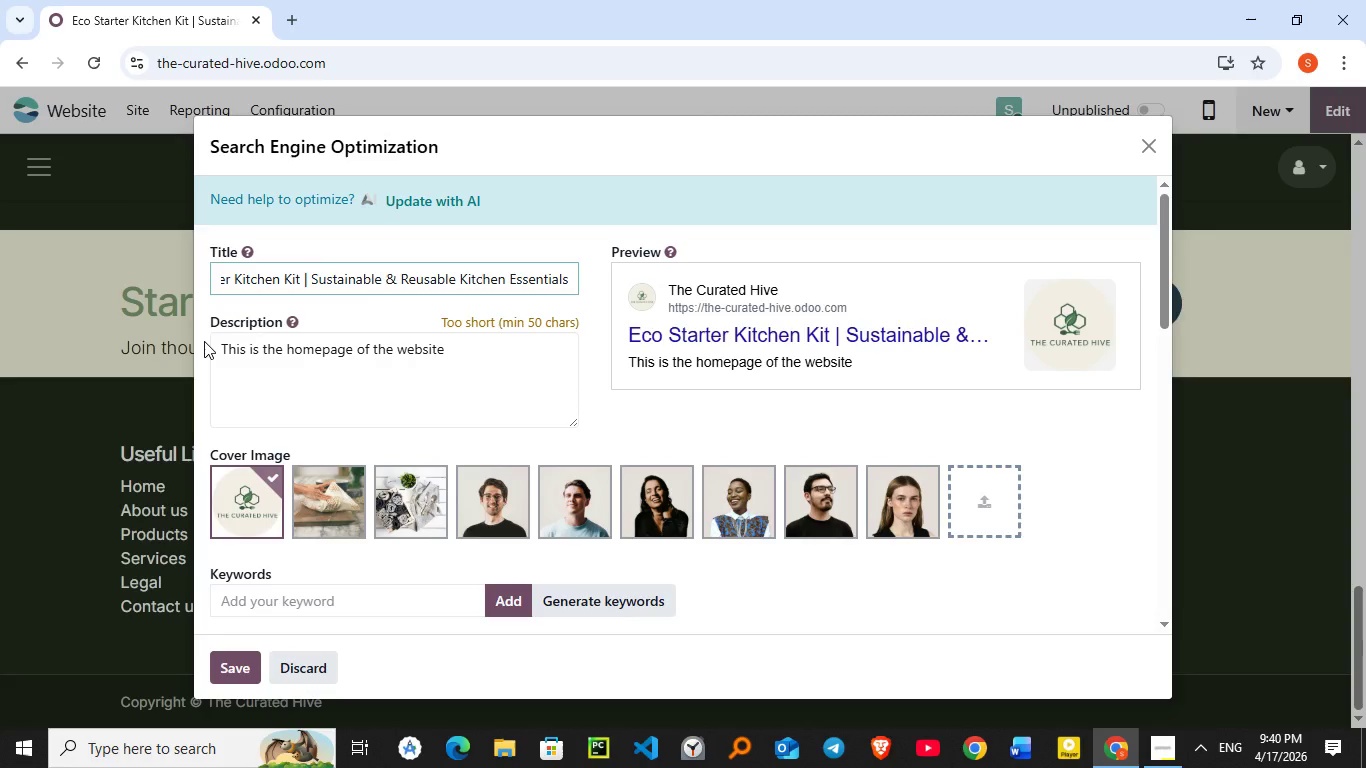 
left_click([204, 341])
 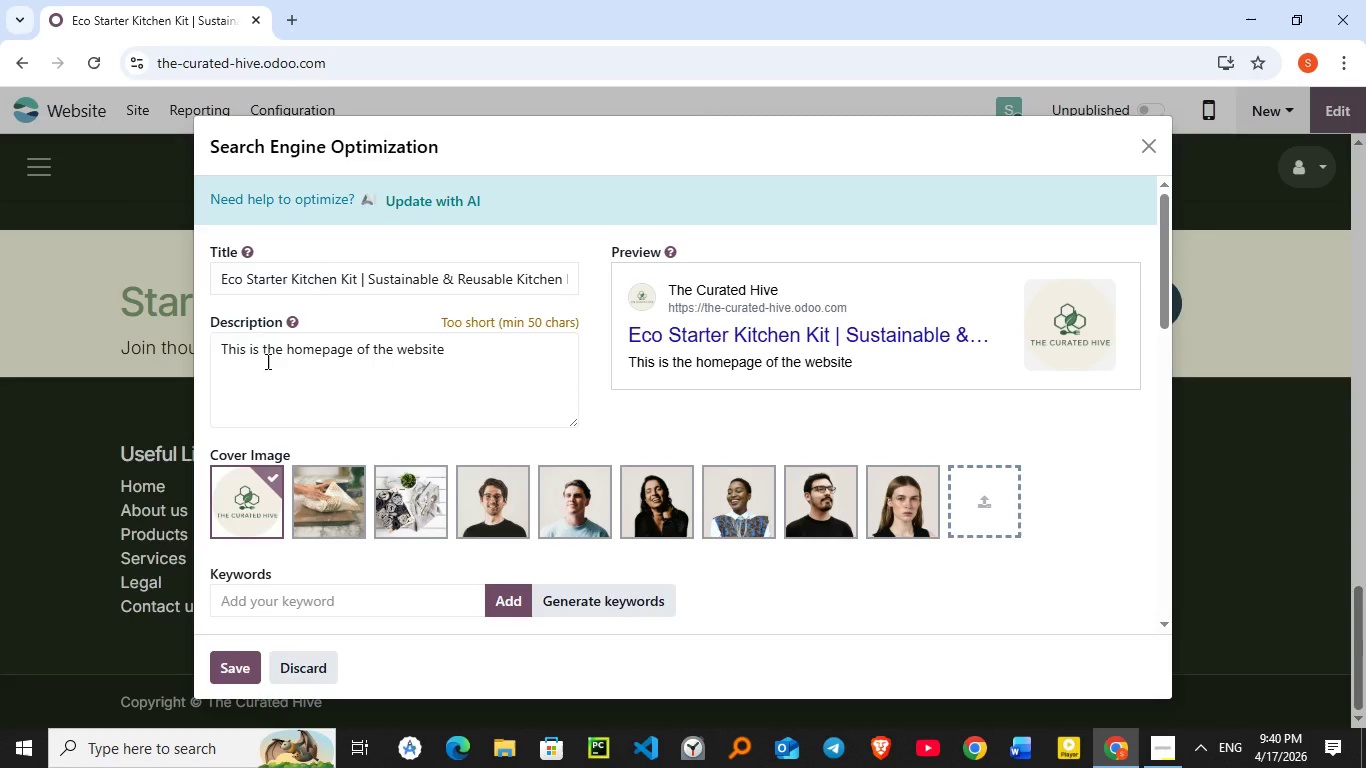 
left_click([267, 363])
 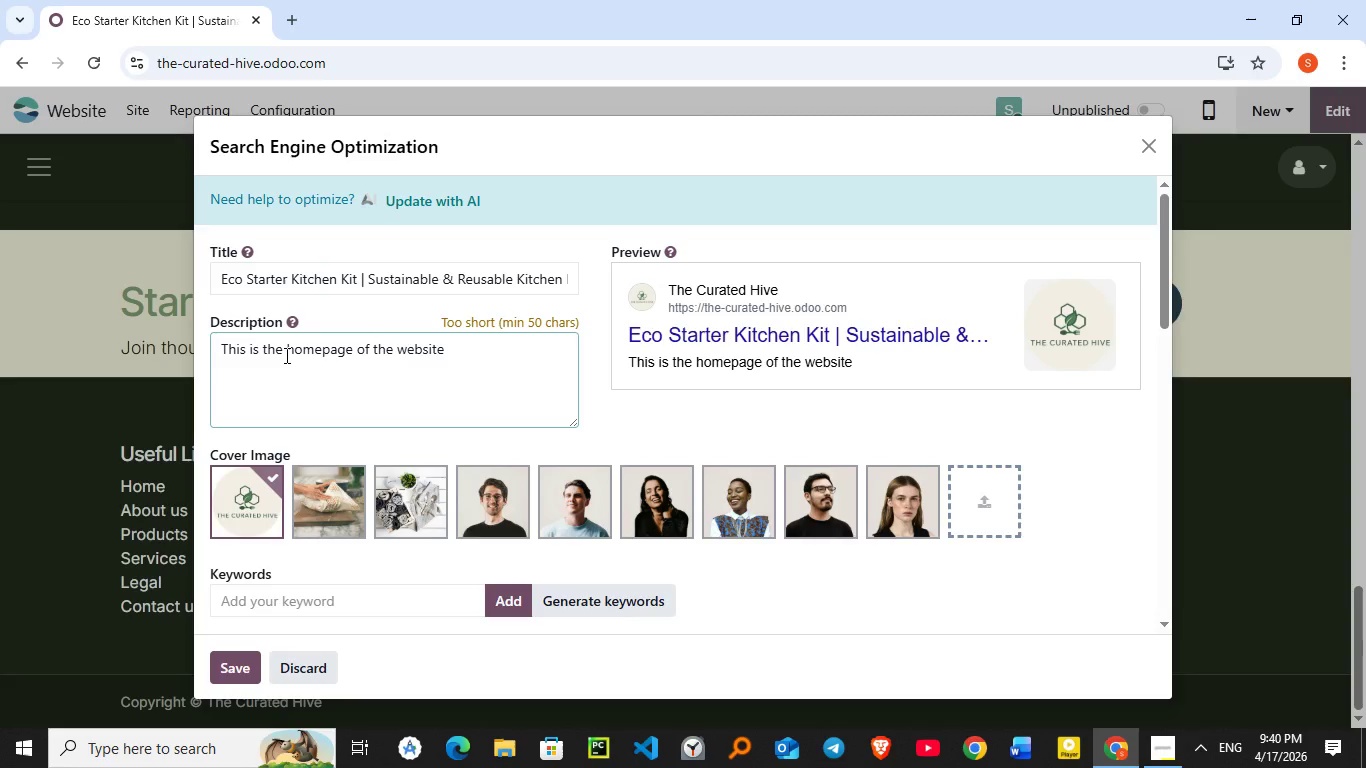 
double_click([285, 355])
 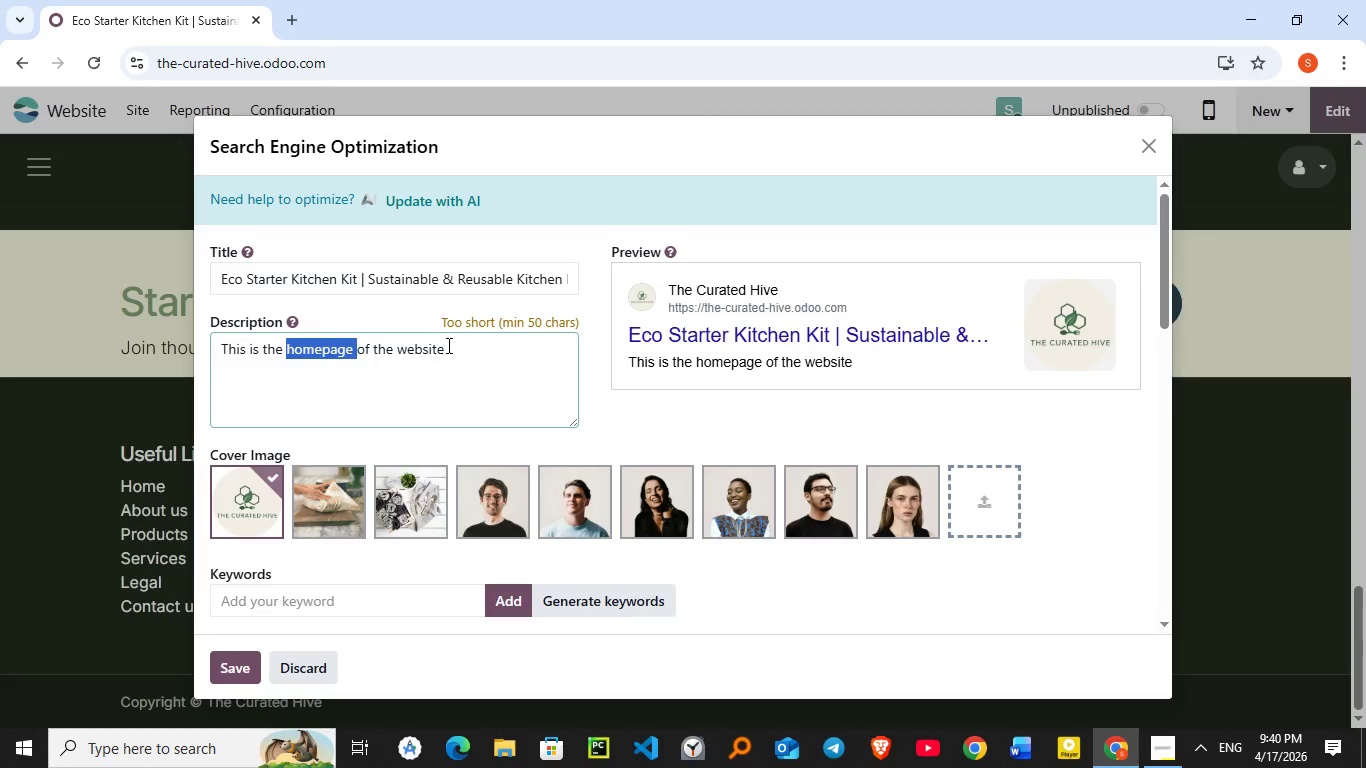 
left_click([452, 348])
 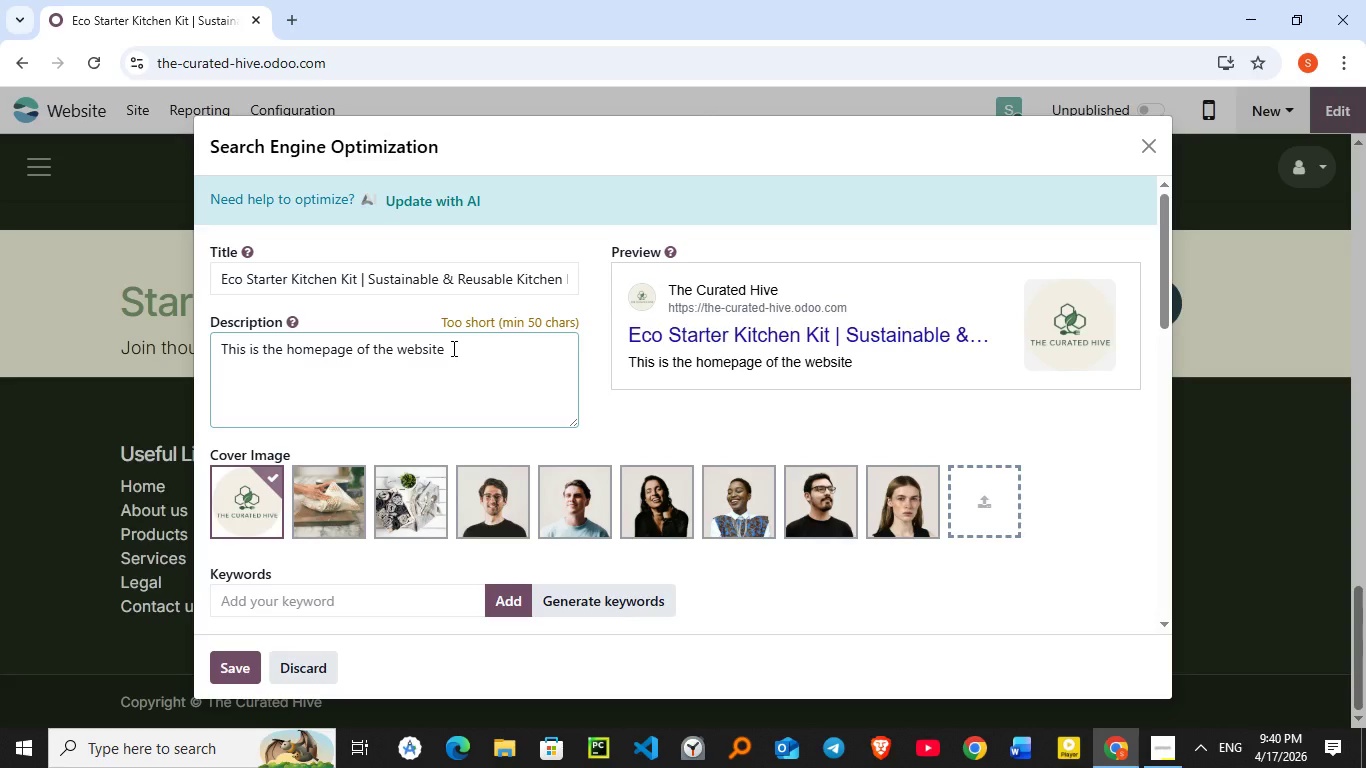 
hold_key(key=Backspace, duration=1.5)
 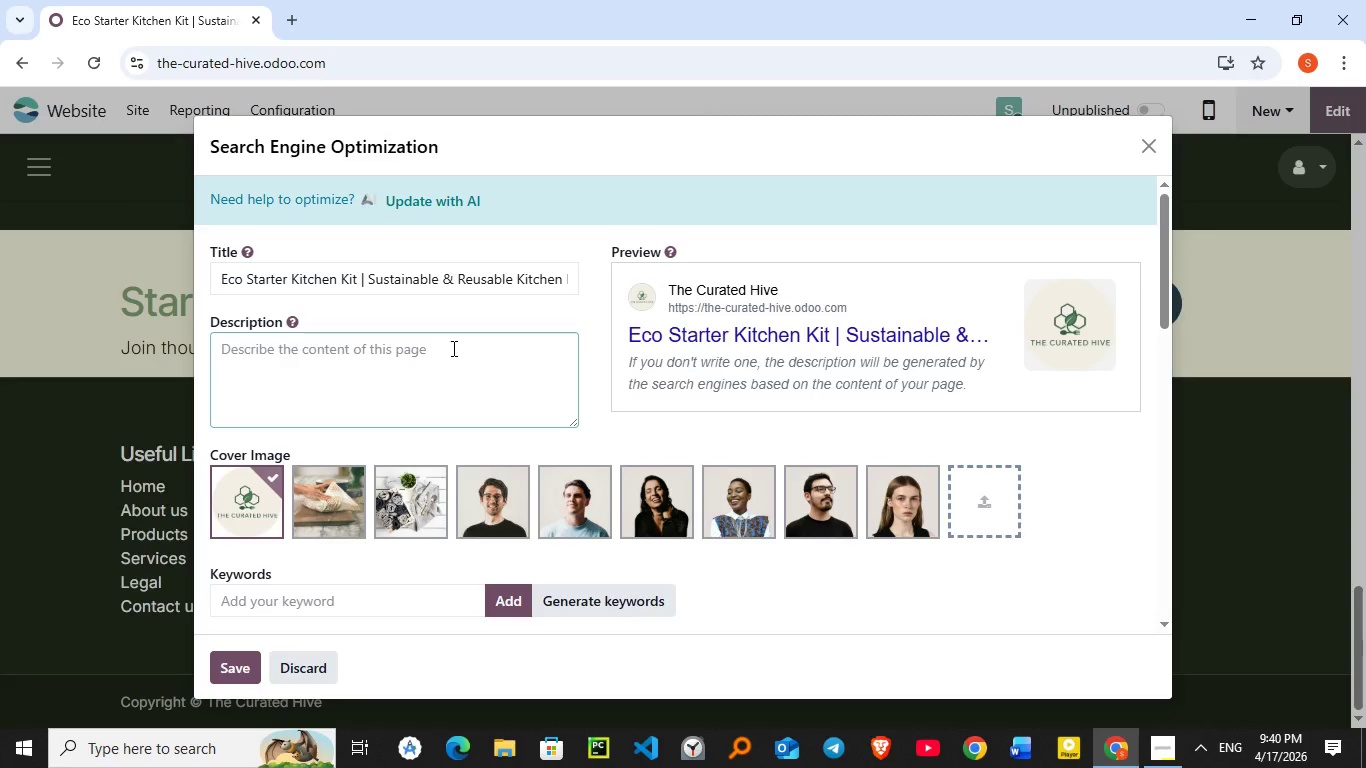 
key(Backspace)
key(Backspace)
key(Backspace)
type(Discover )
 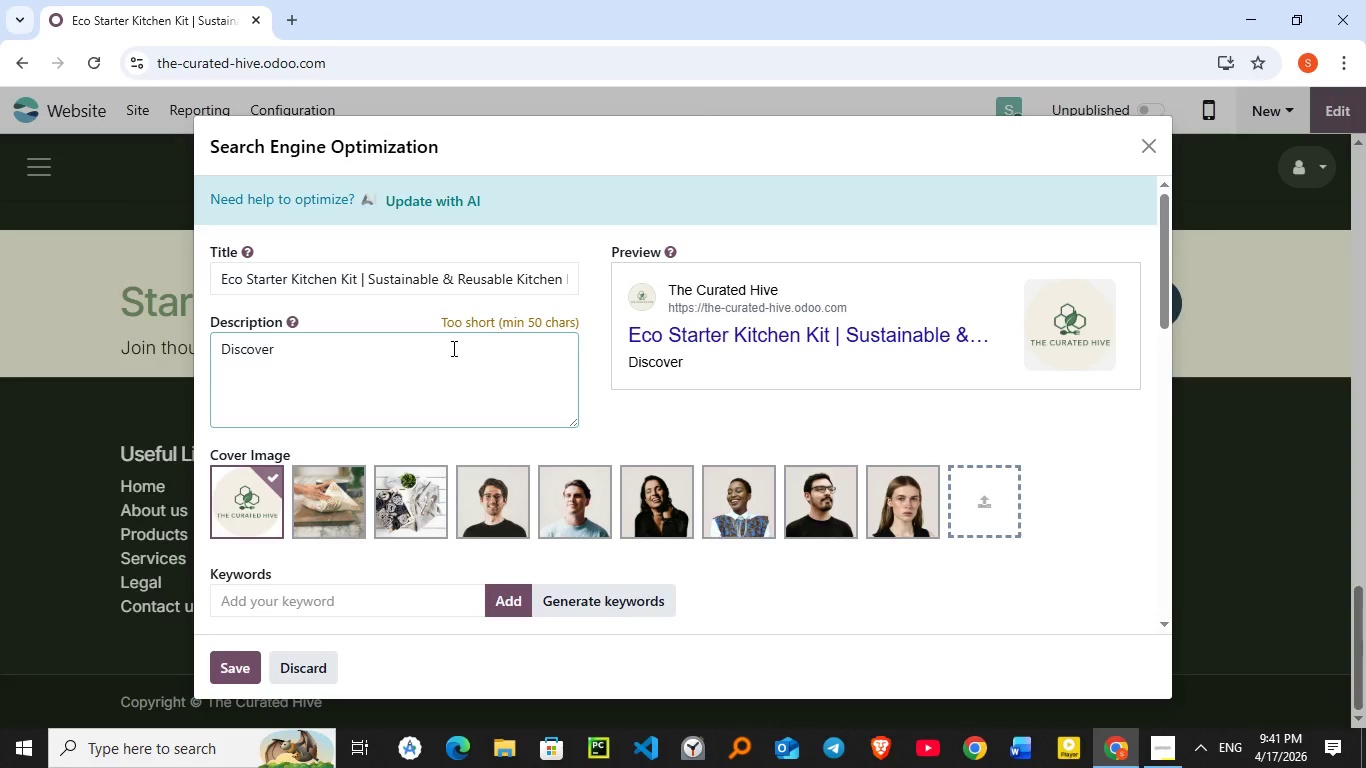 
wait(6.28)
 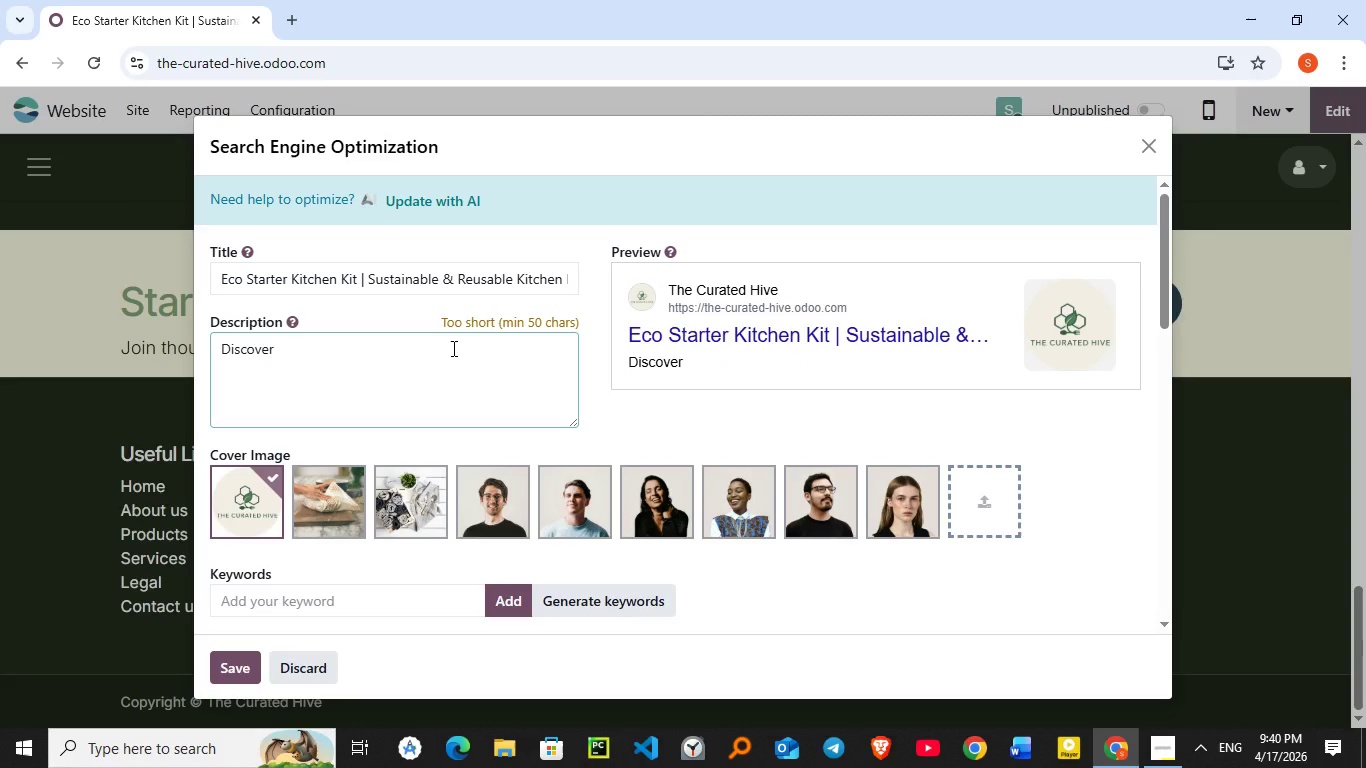 
type(the eco)
key(Backspace)
key(Backspace)
key(Backspace)
type(\e)
key(Backspace)
key(Backspace)
type(Eco starter )
 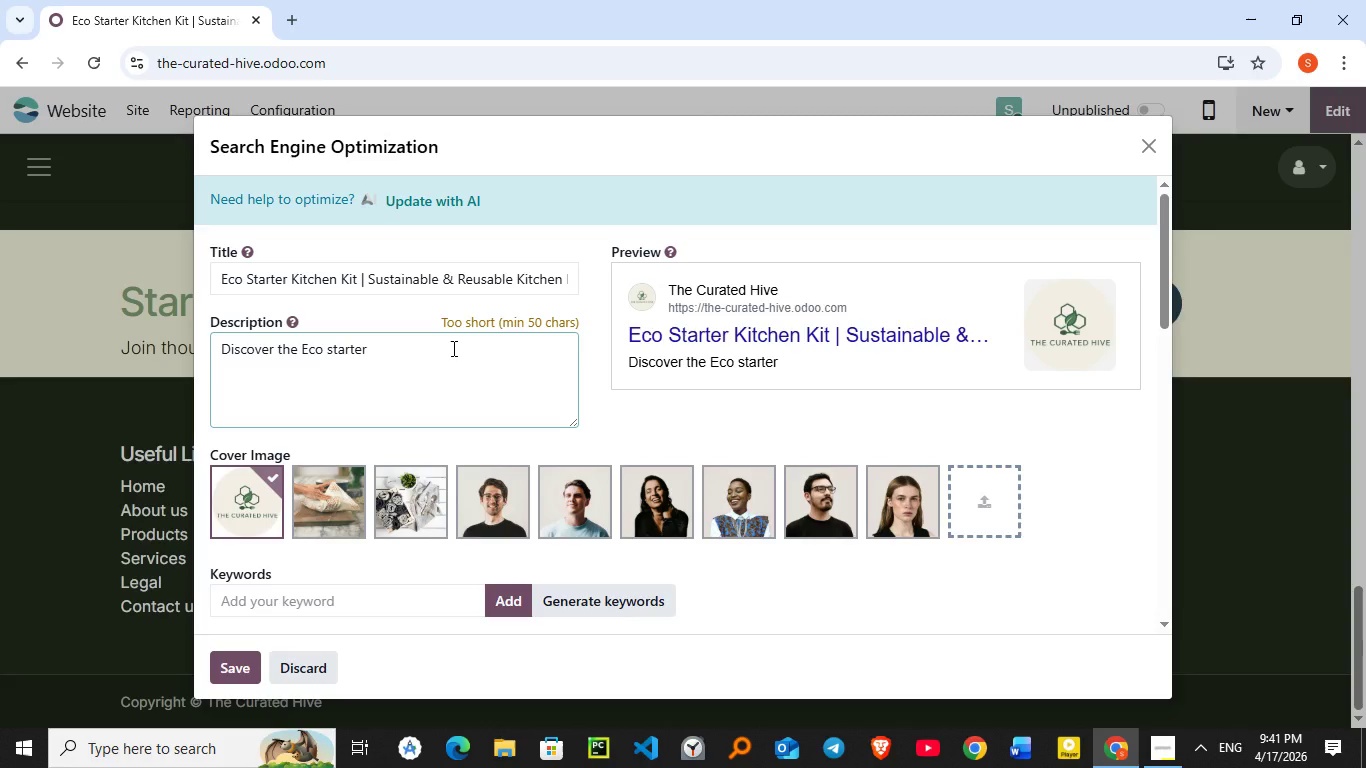 
type(I)
key(Backspace)
key(Backspace)
key(Backspace)
type(Sa)
key(Backspace)
type(tarter Kitchen )
 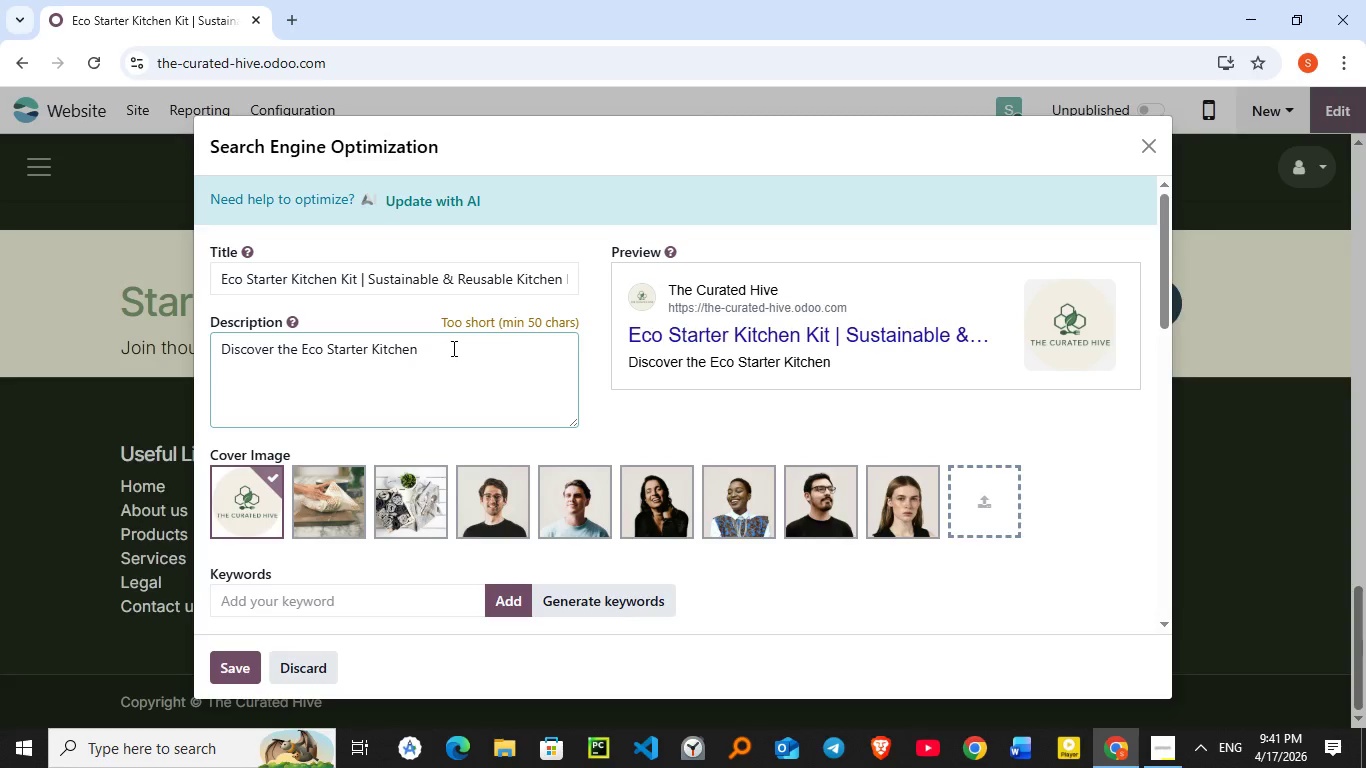 
wait(6.12)
 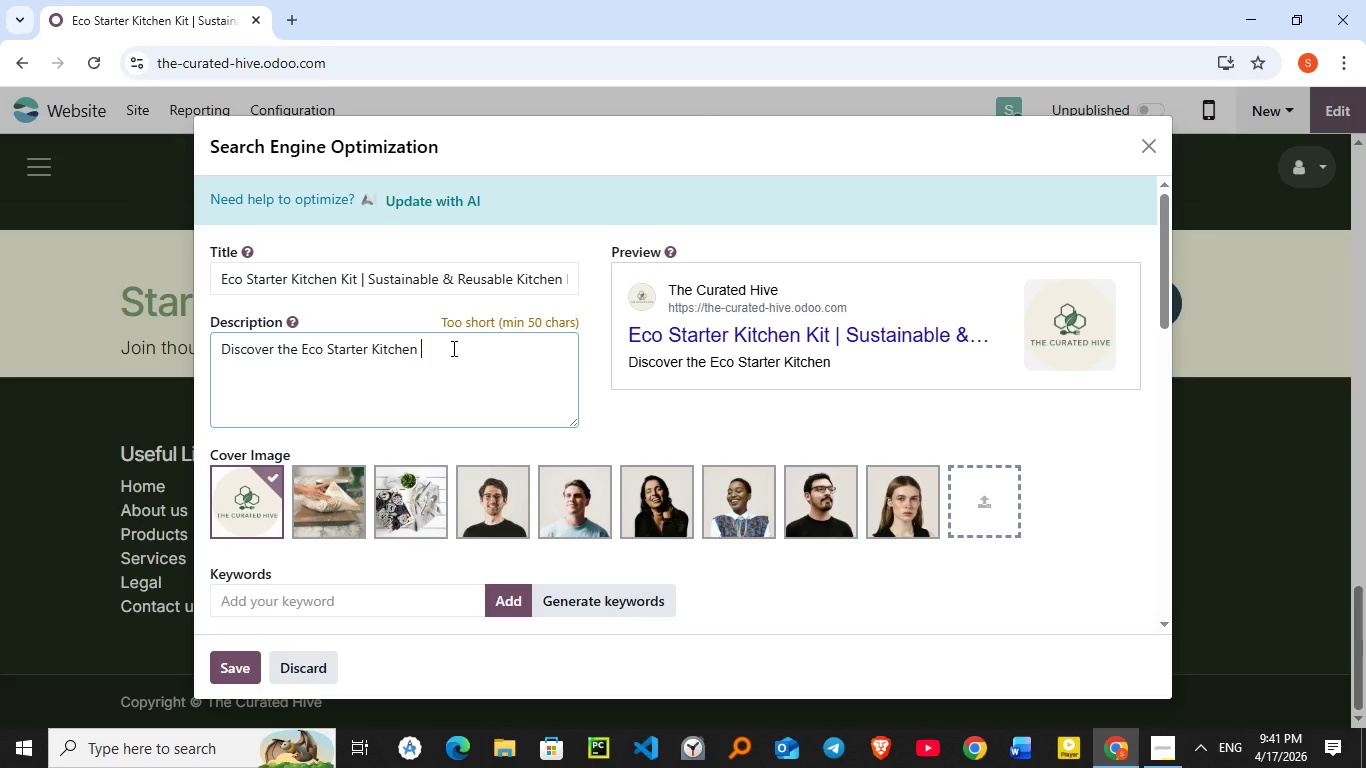 
type(Kit by The Curated Hive )
key(Backspace)
type(. Reusable, plastic-free, and handmade)
 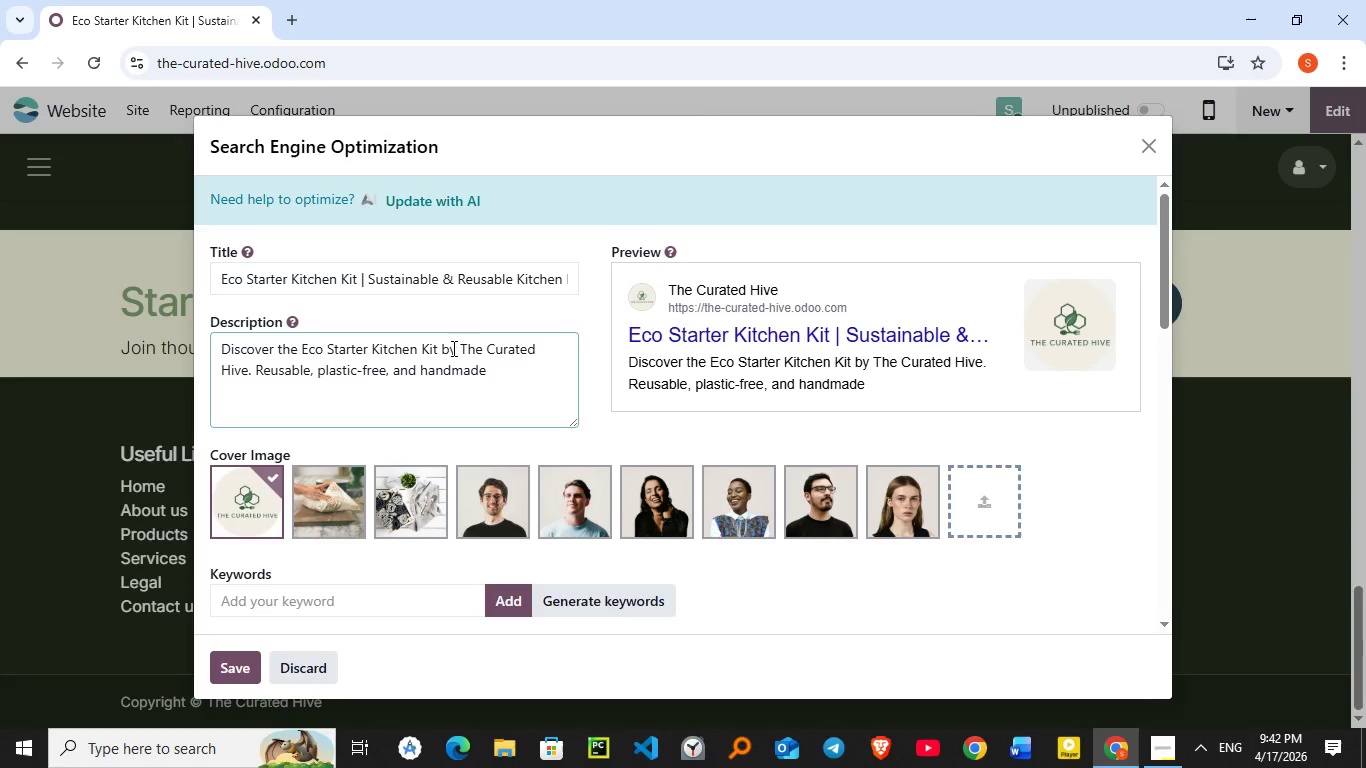 
type( kitchen essentials designed for sustaib)
key(Backspace)
type(nablr)
key(Backspace)
key(Backspace)
type(le living. )
 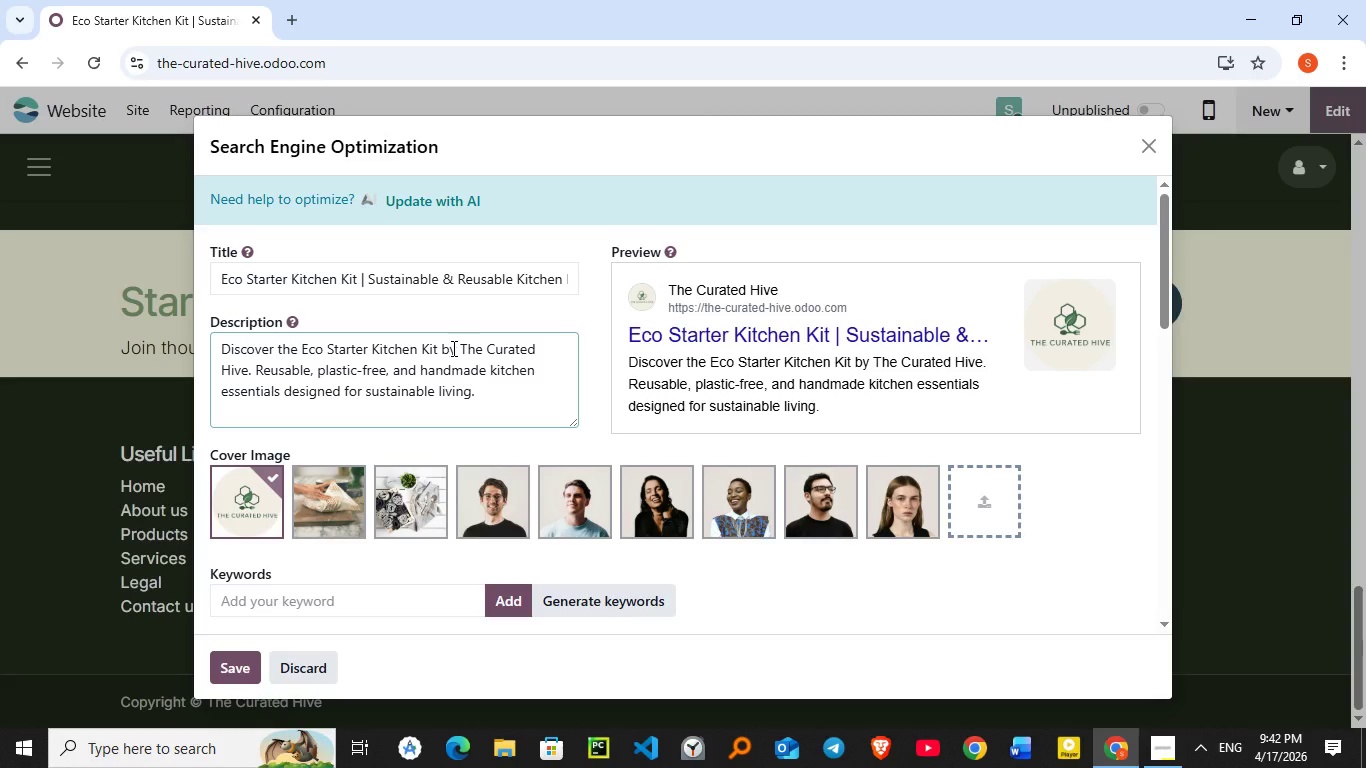 
type(Shop now and reduce waste effortlessly.)
 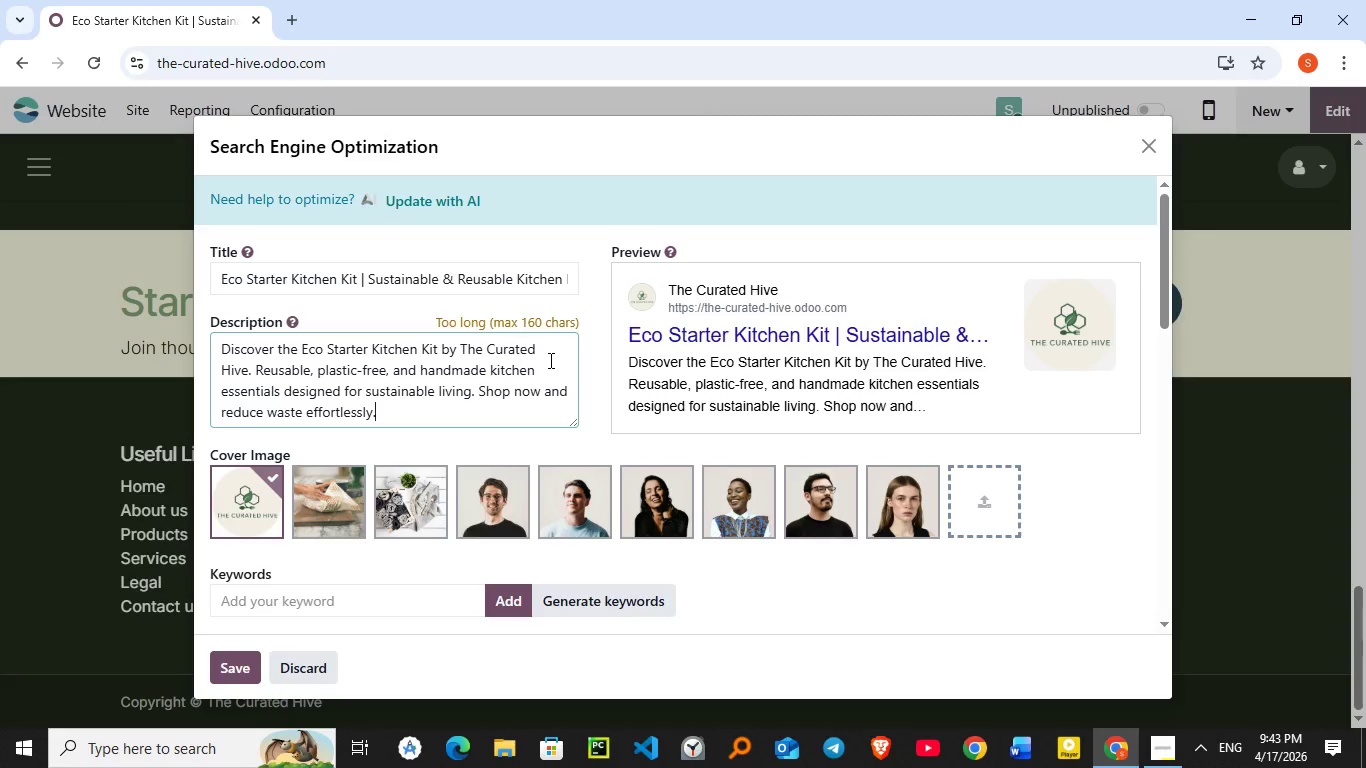 
scroll: coordinate [553, 359], scroll_direction: down, amount: 1.0
 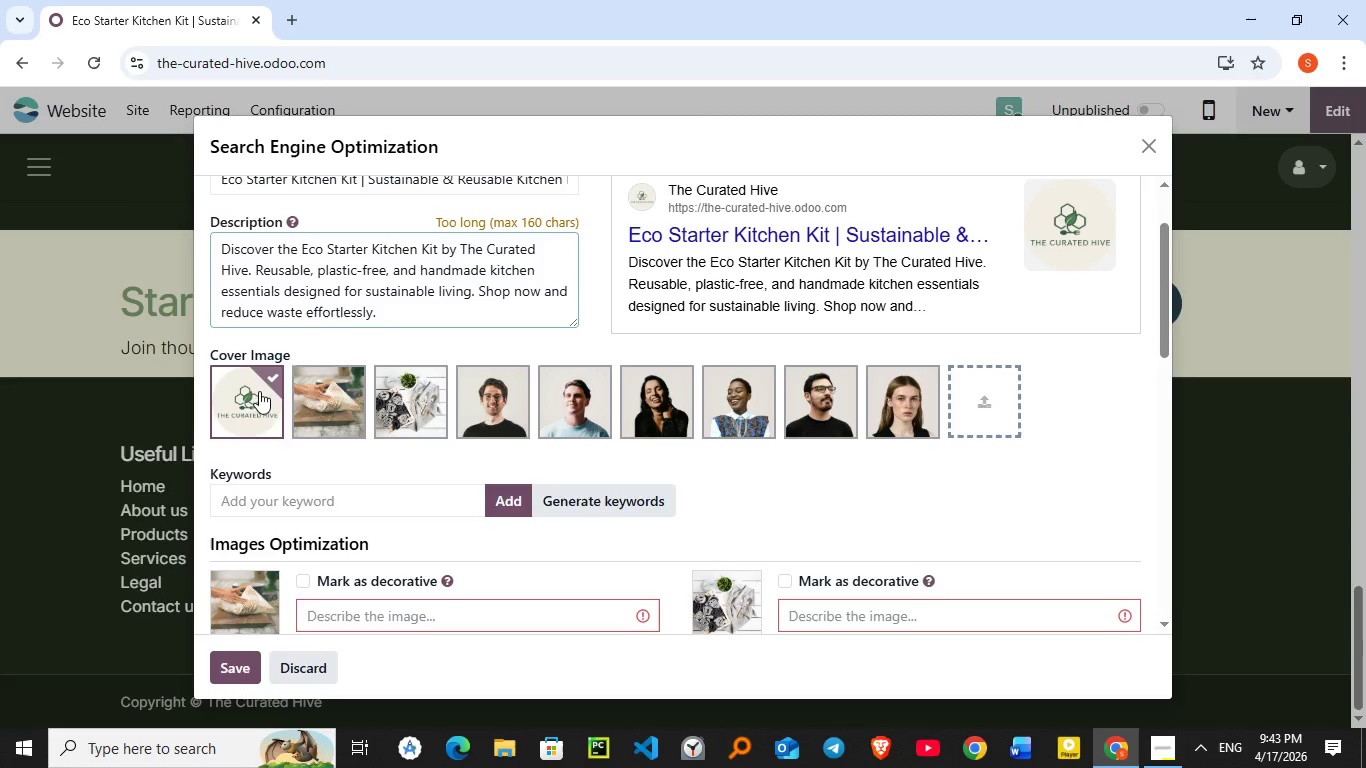 
left_click([282, 503])
 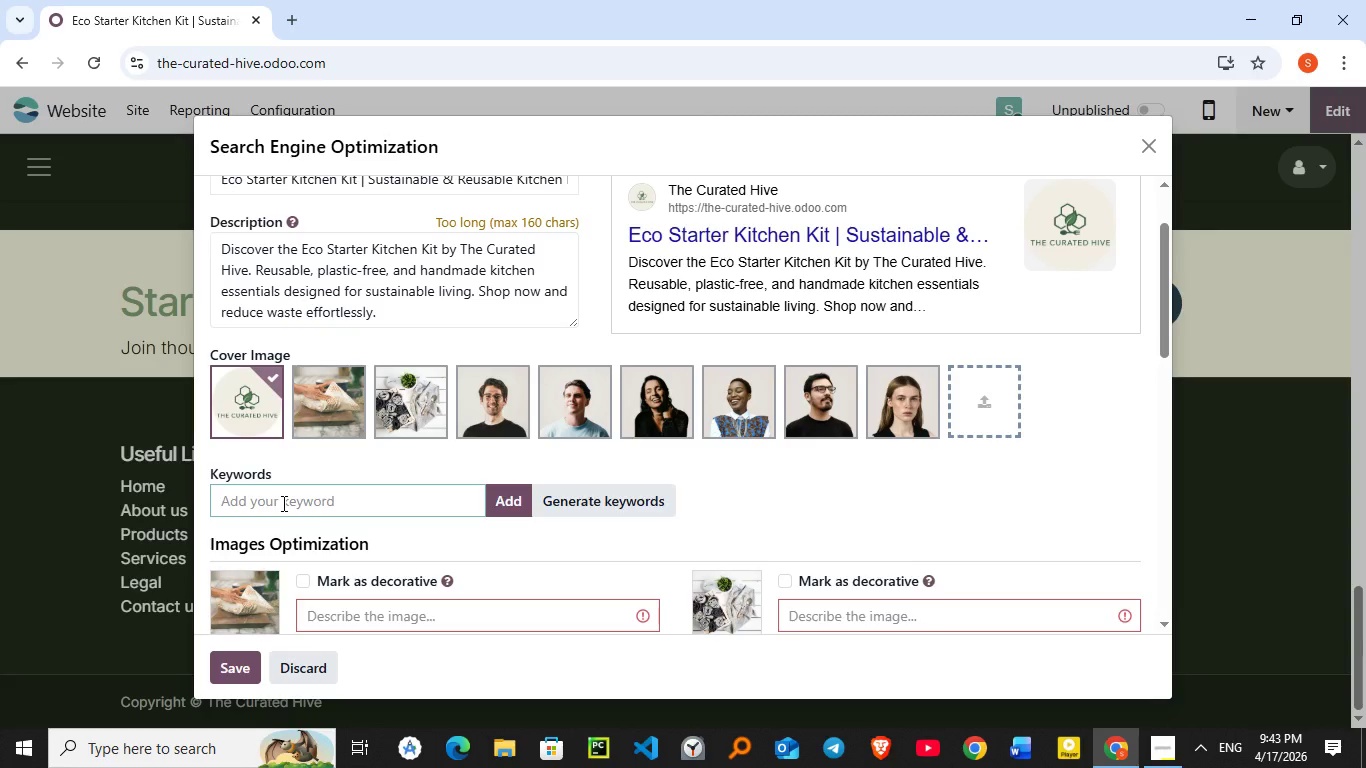 
type(beeswas)
key(Backspace)
type(x wraps)
 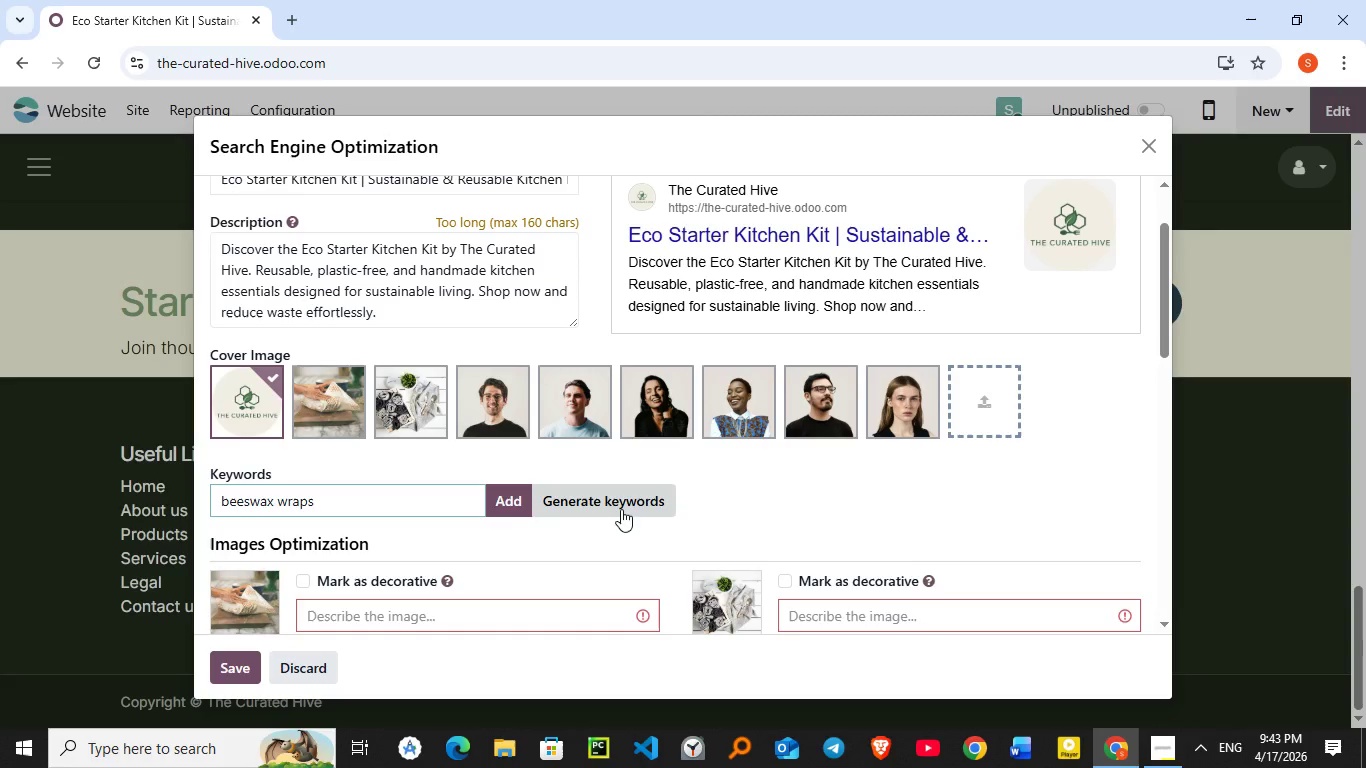 
left_click([501, 490])
 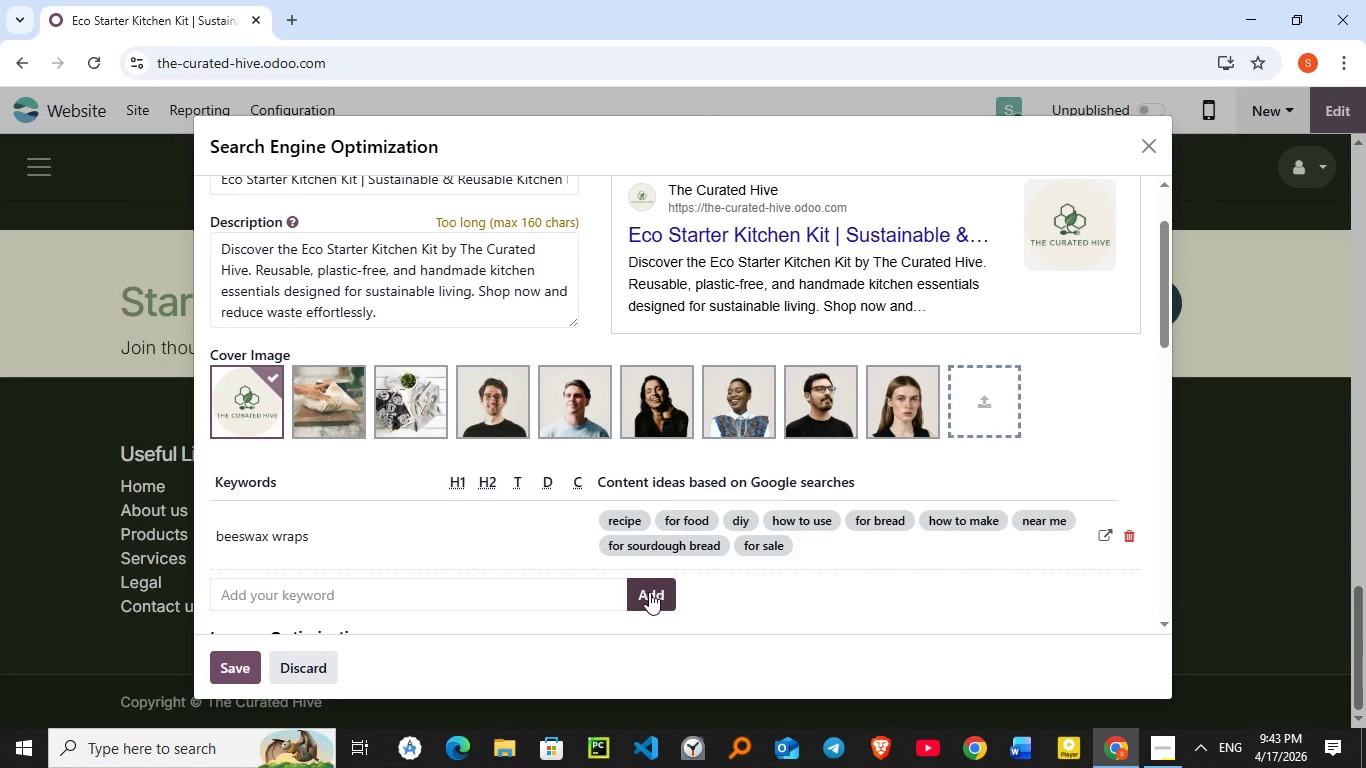 
left_click([650, 591])
 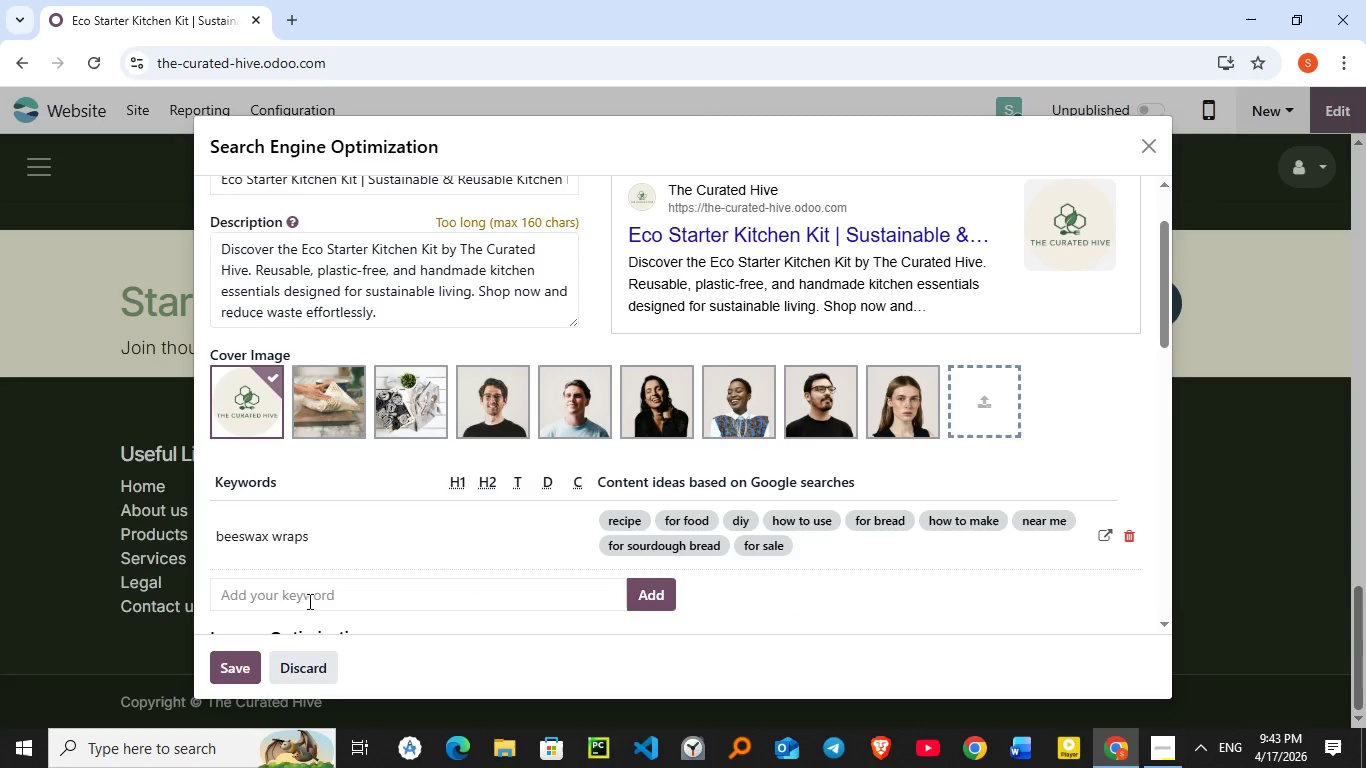 
left_click([308, 602])
 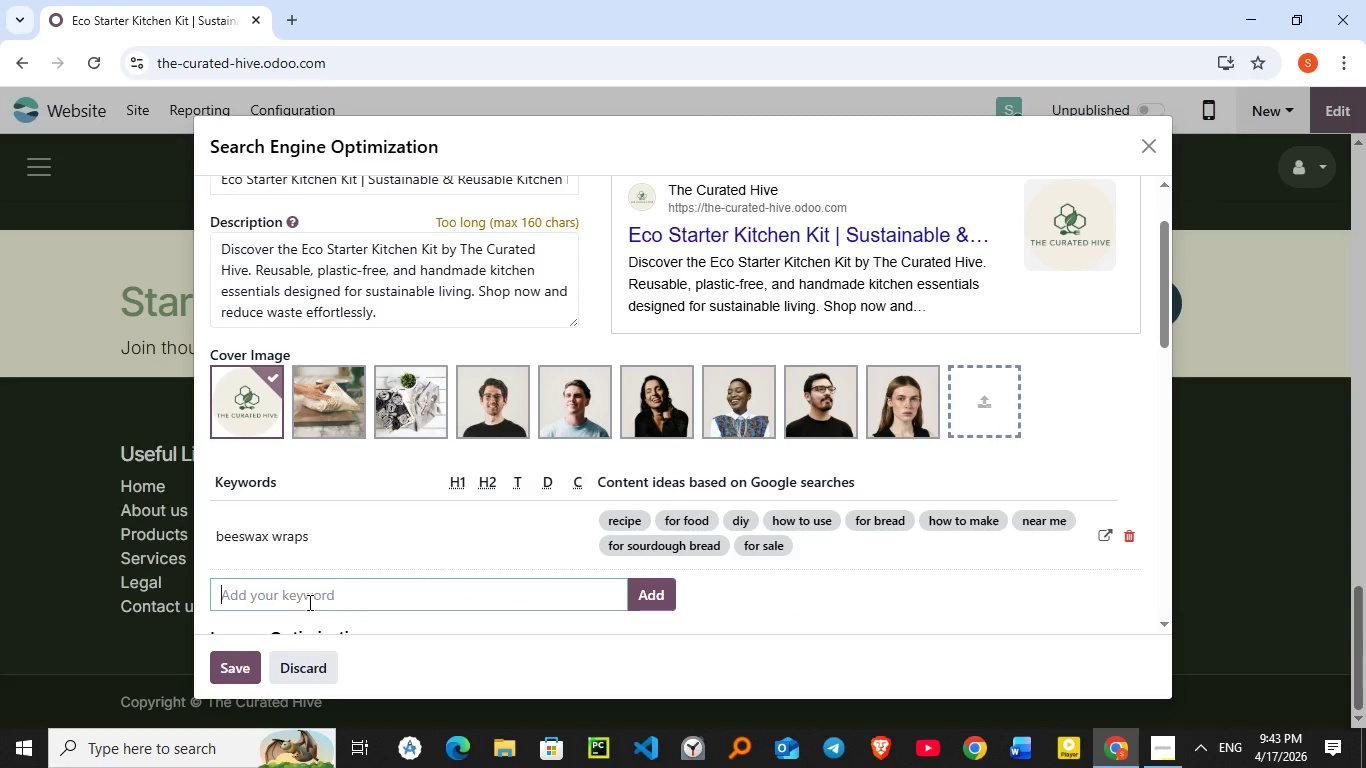 
type(kitchen essentials)
 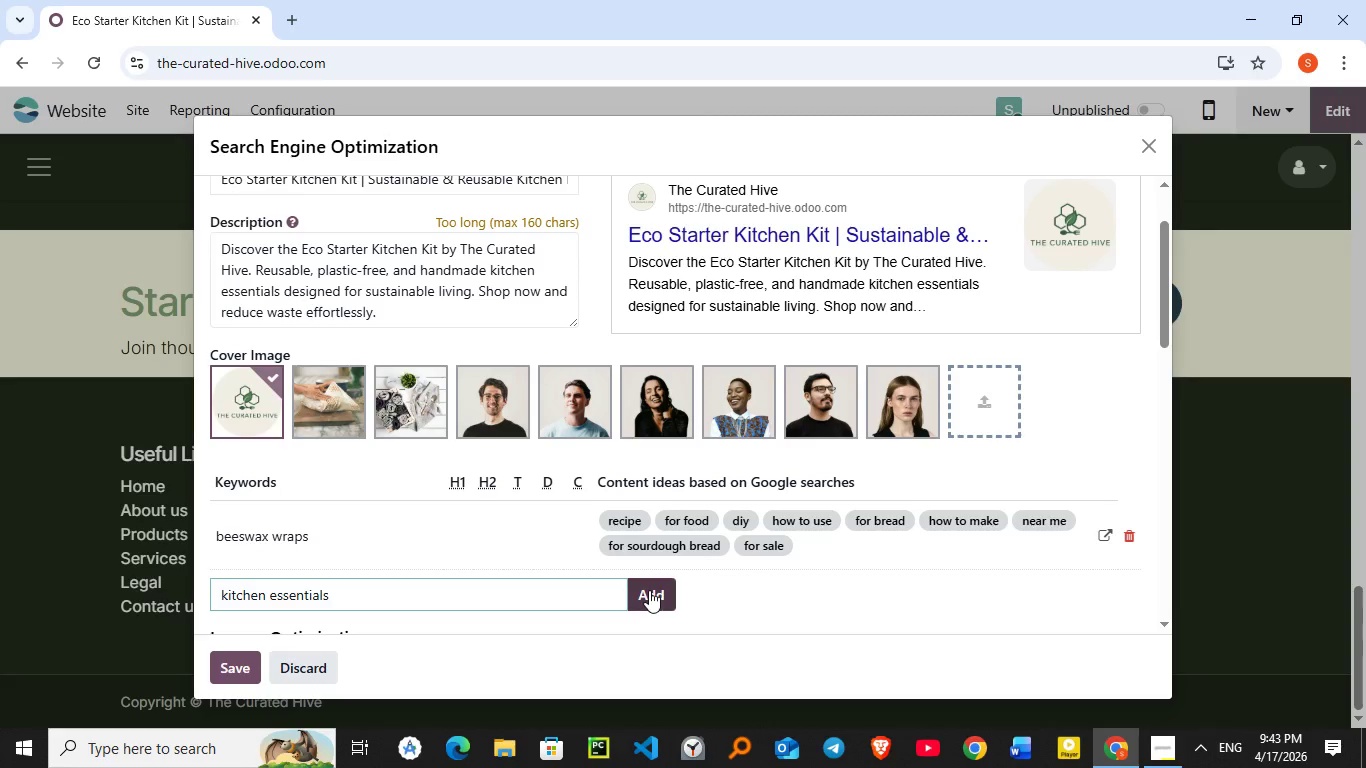 
left_click([649, 590])
 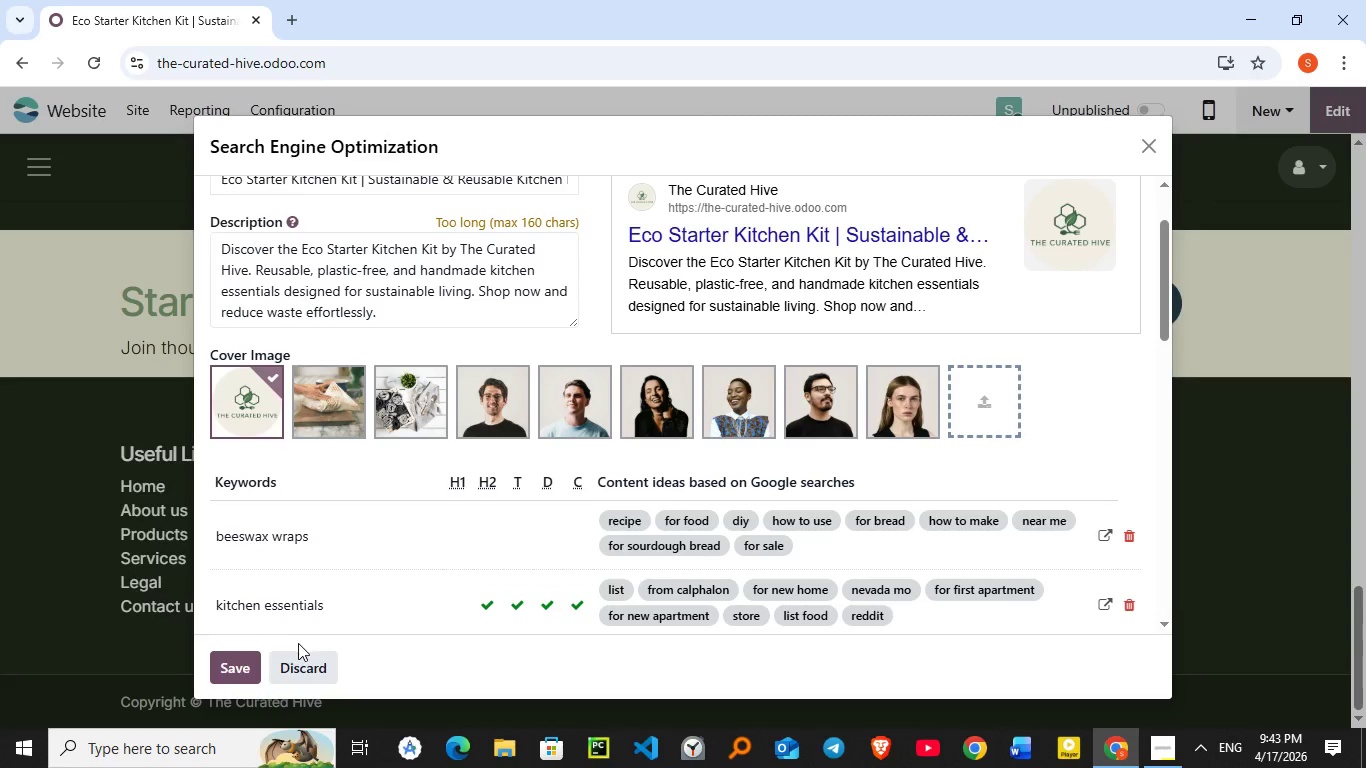 
scroll: coordinate [602, 631], scroll_direction: down, amount: 2.0
 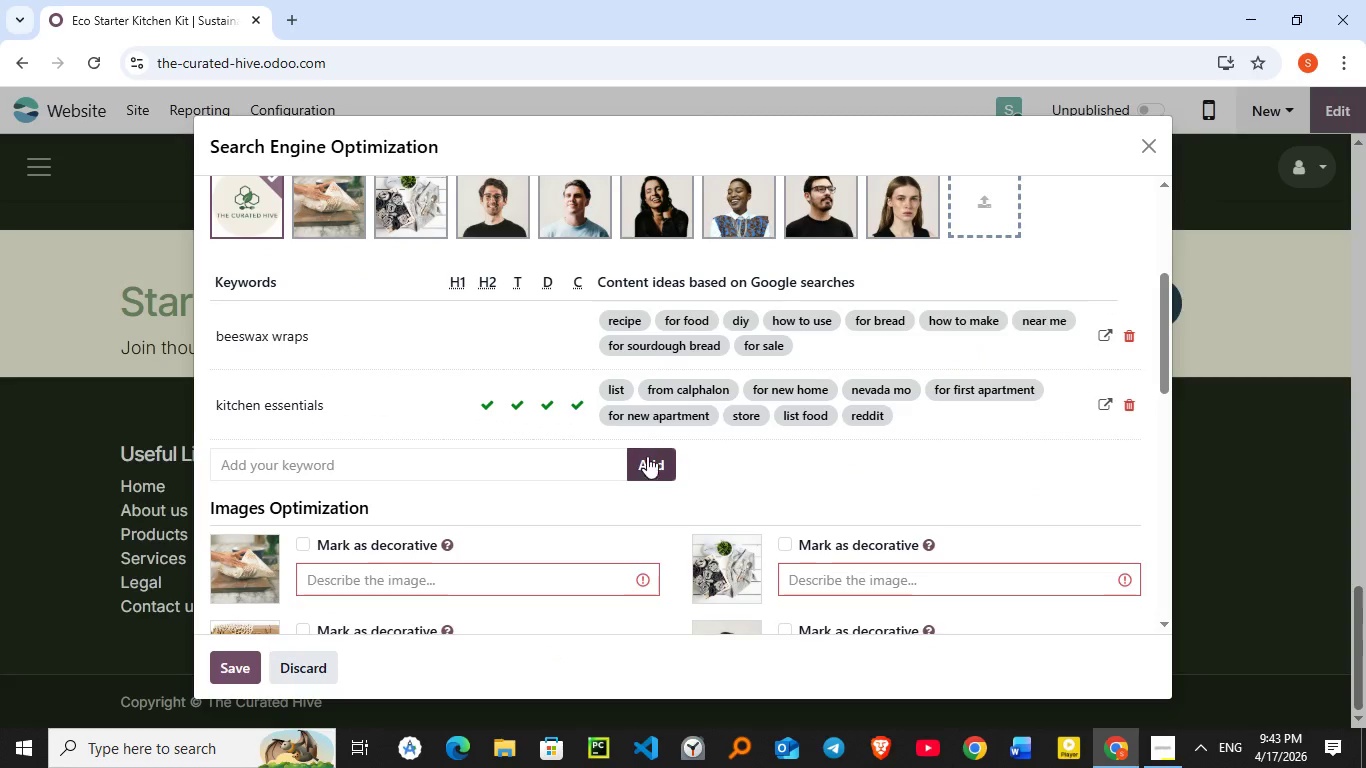 
left_click([641, 470])
 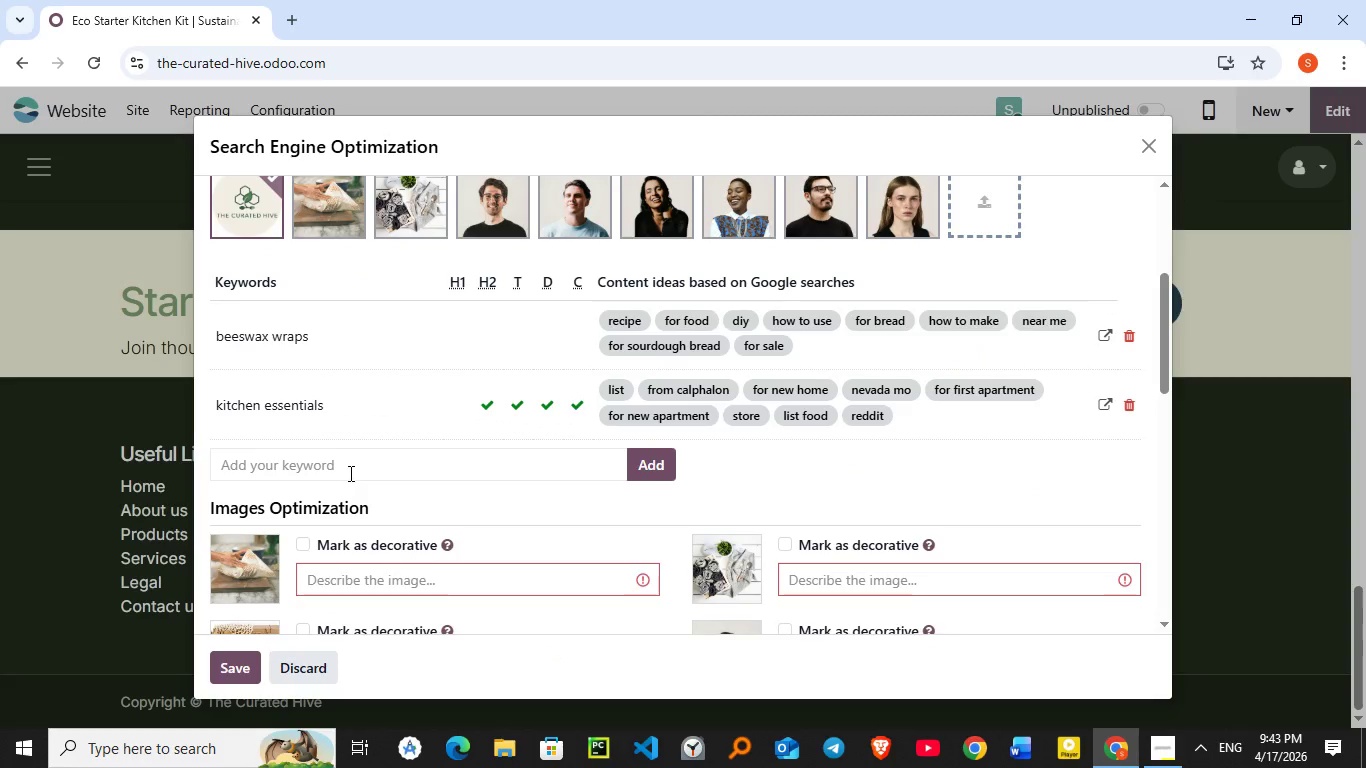 
left_click([349, 473])
 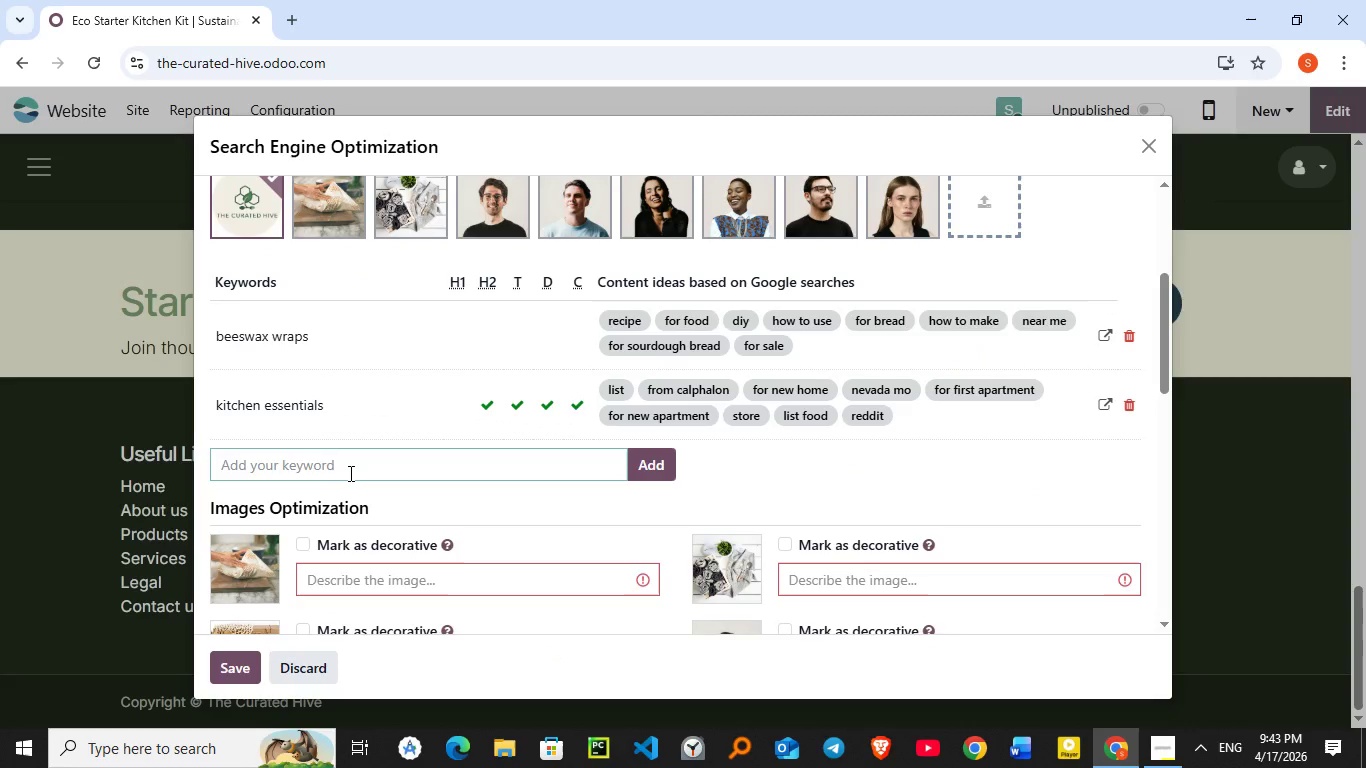 
type(eco friendly home)
 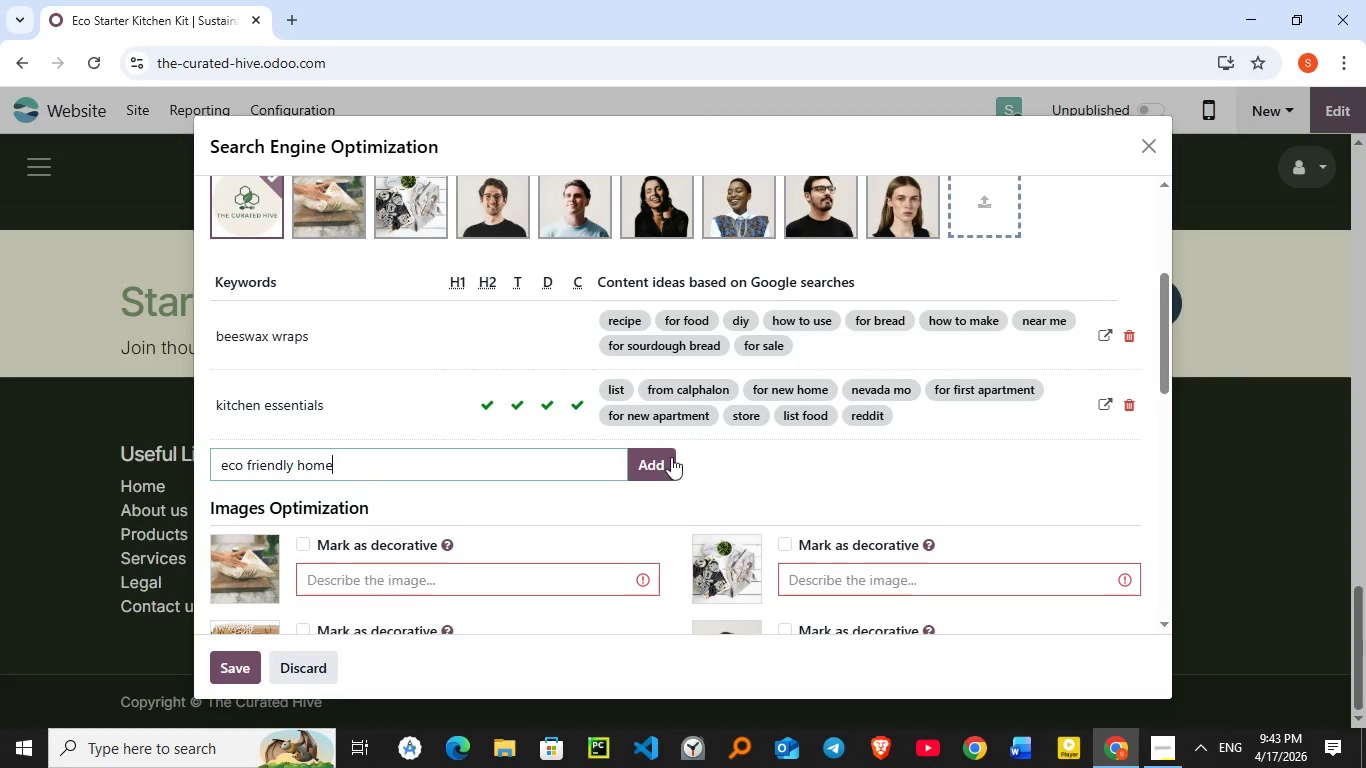 
left_click([657, 464])
 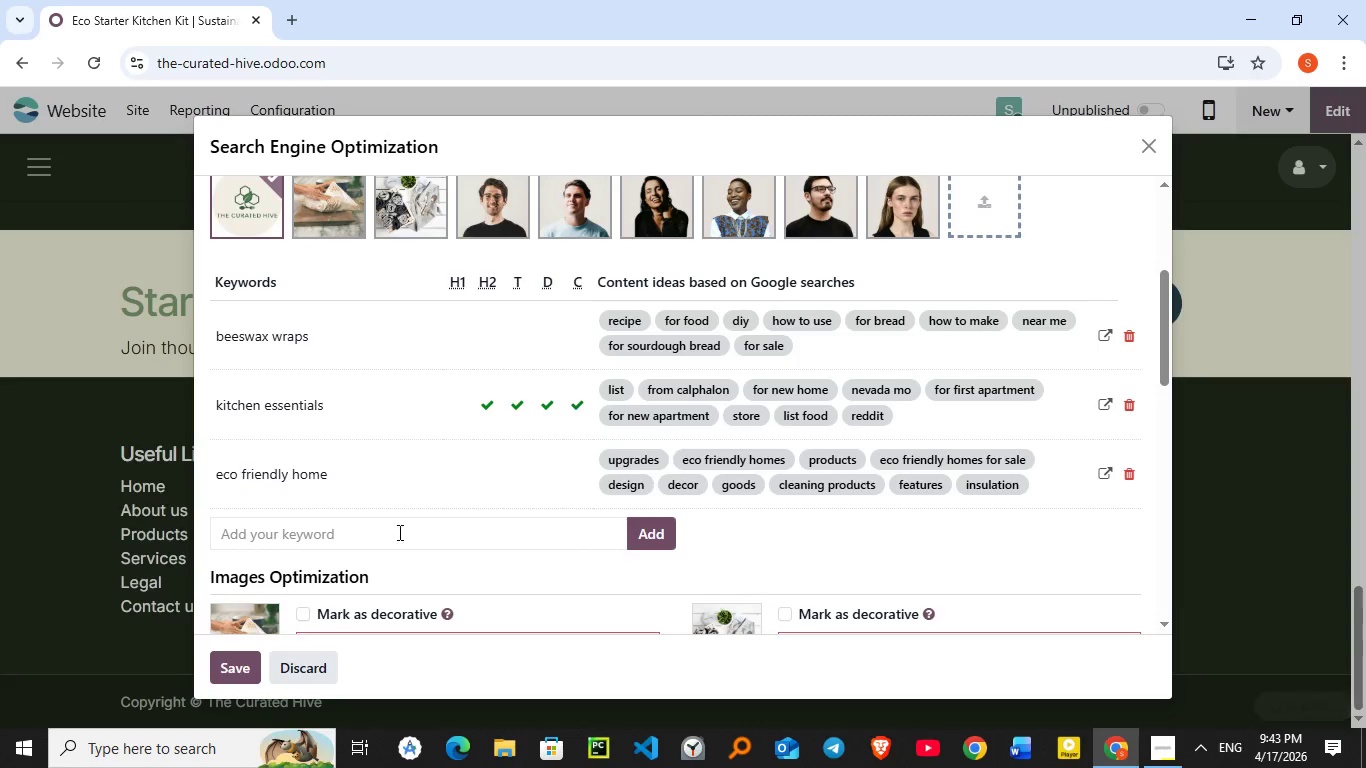 
left_click([379, 536])
 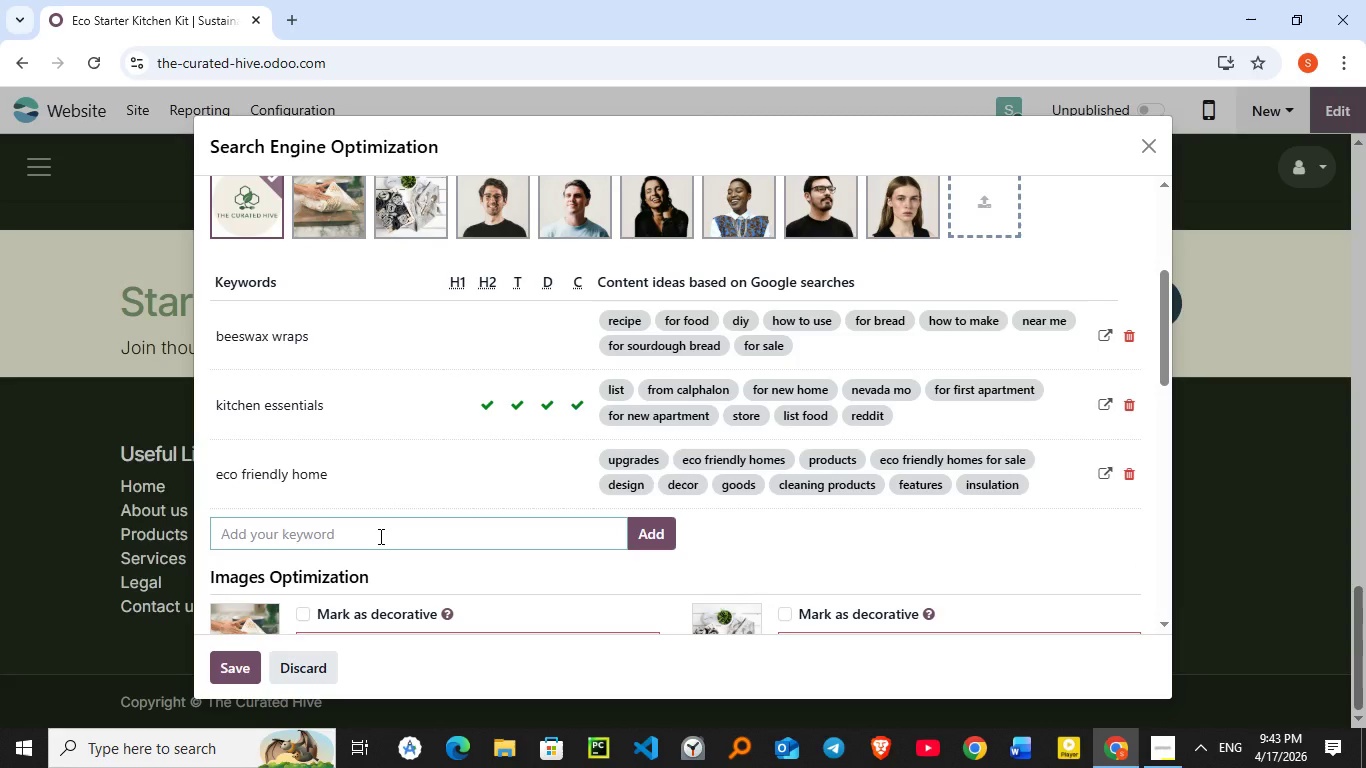 
type(eco kitchen products)
 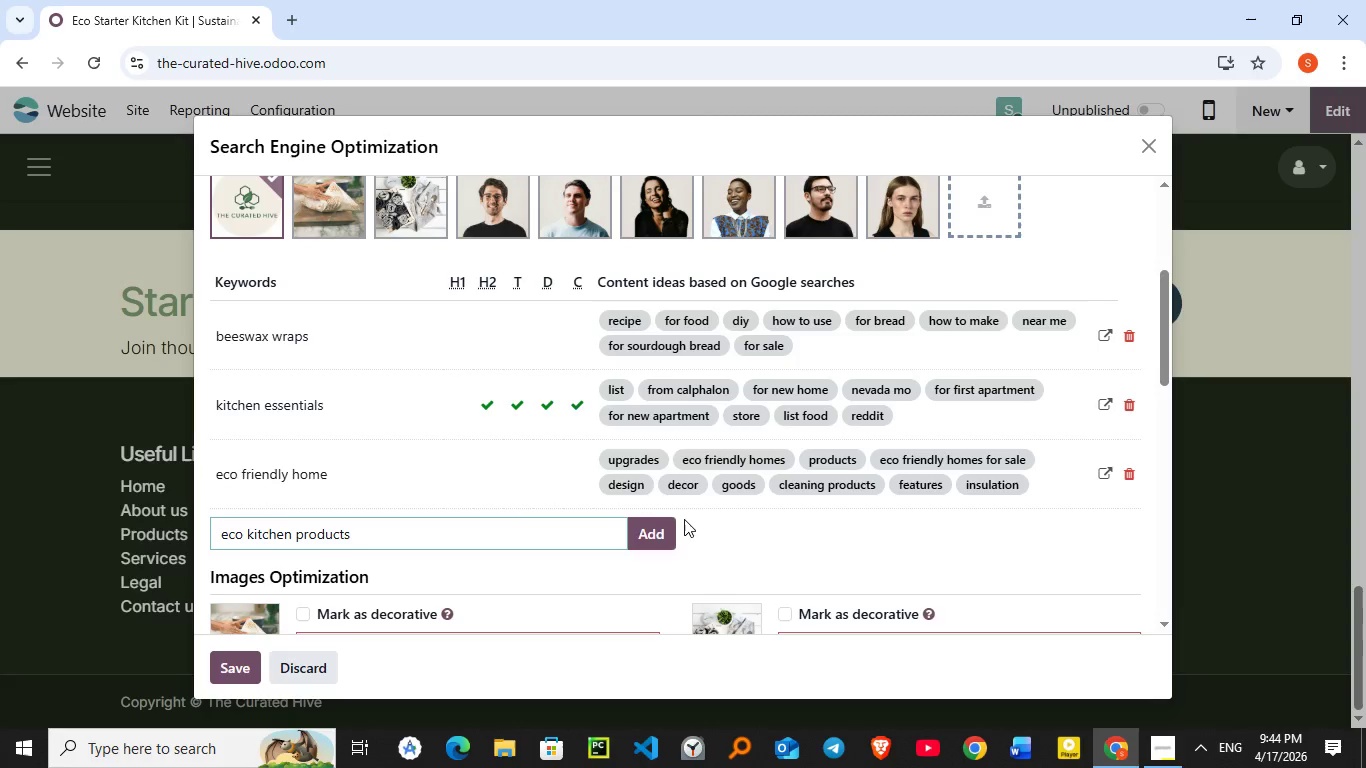 
left_click([661, 524])
 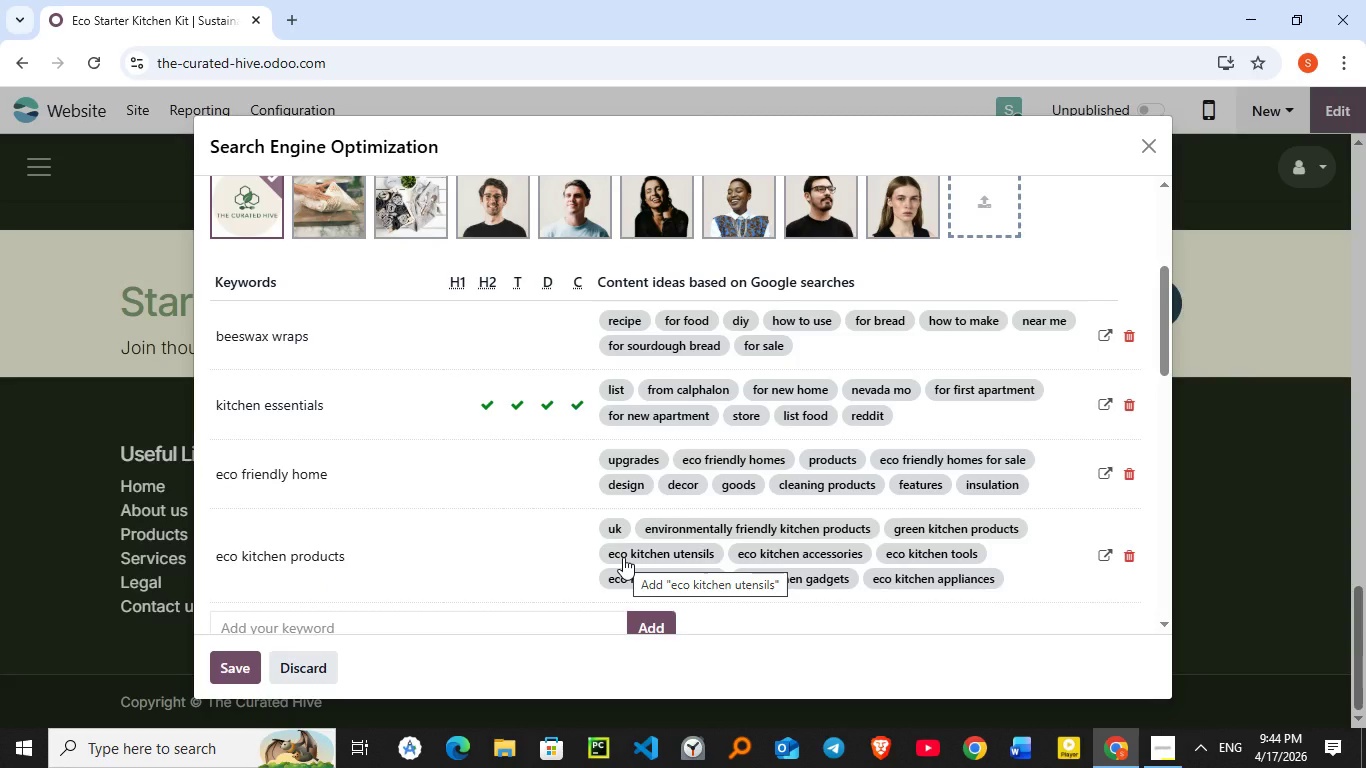 
wait(5.5)
 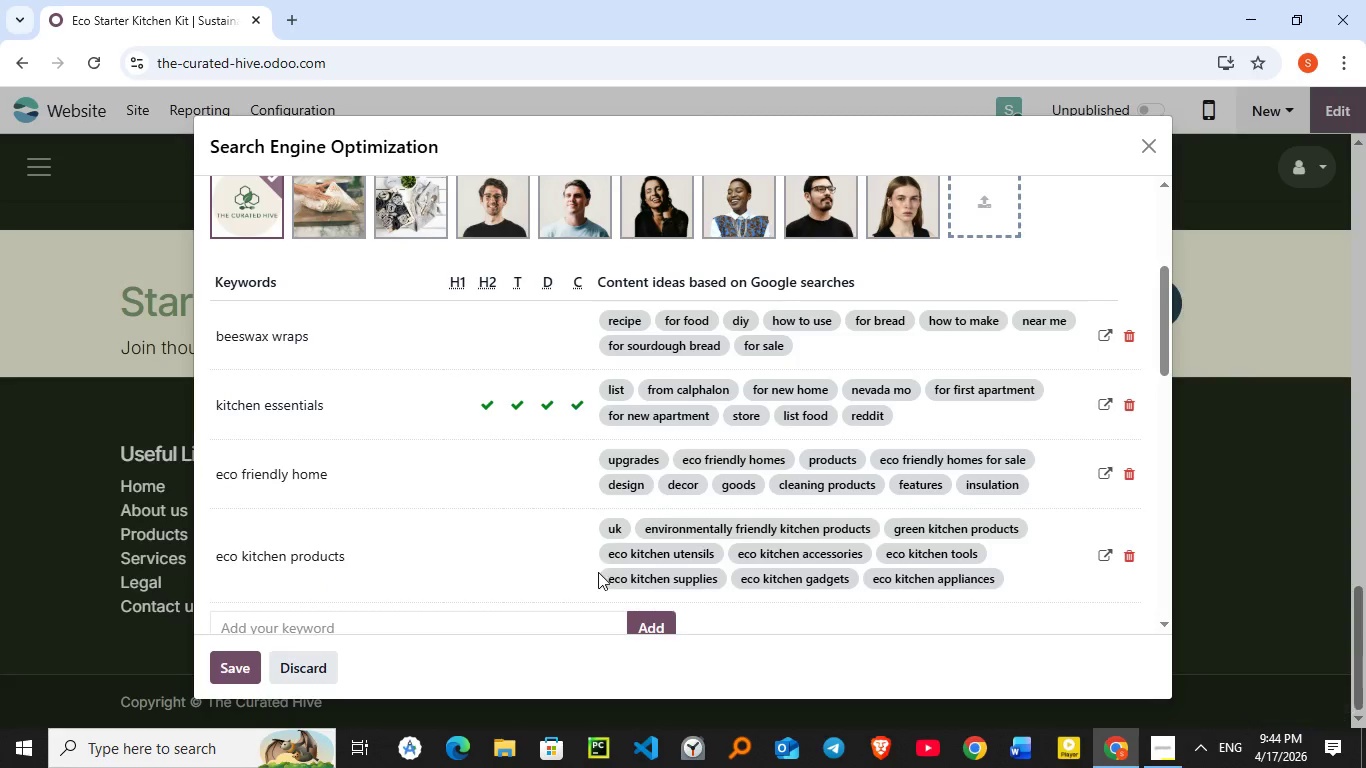 
scroll: coordinate [472, 570], scroll_direction: up, amount: 3.0
 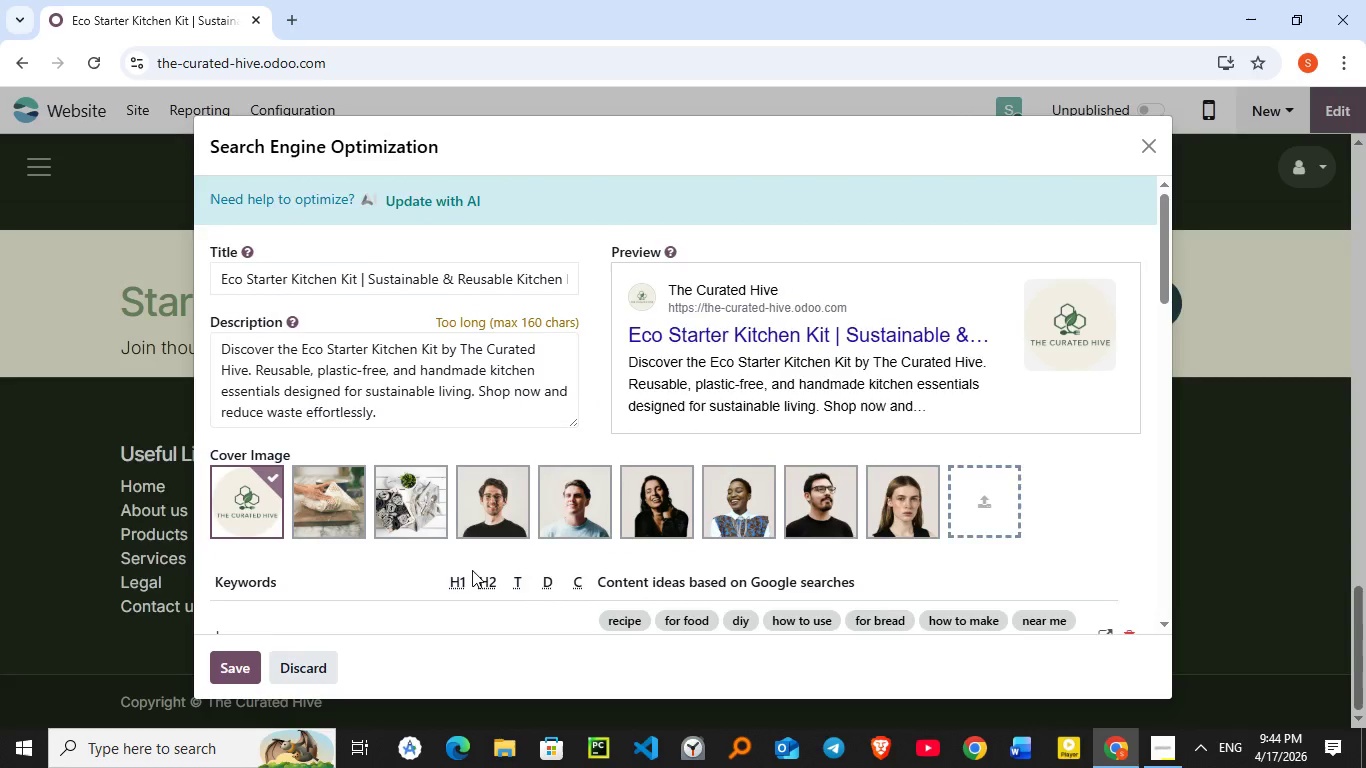 
scroll: coordinate [453, 536], scroll_direction: down, amount: 14.0
 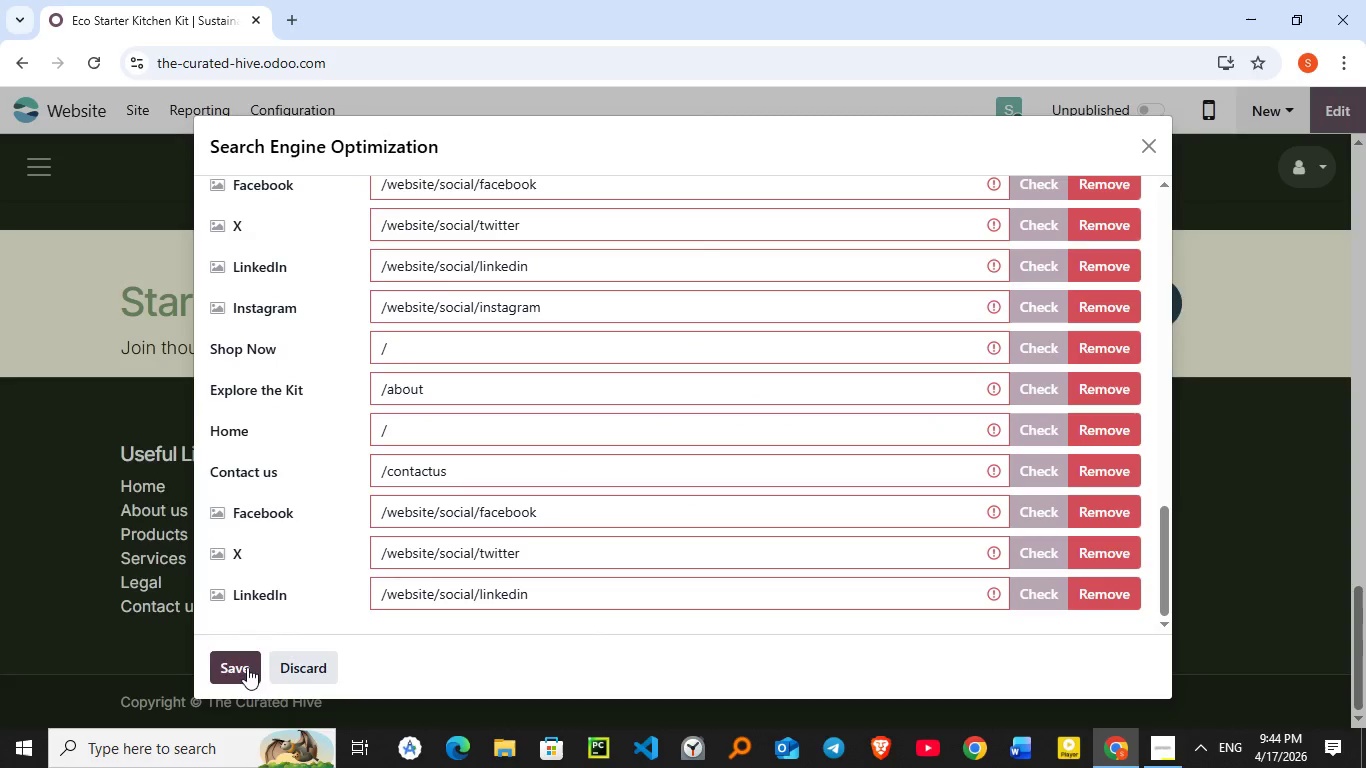 
left_click([247, 667])
 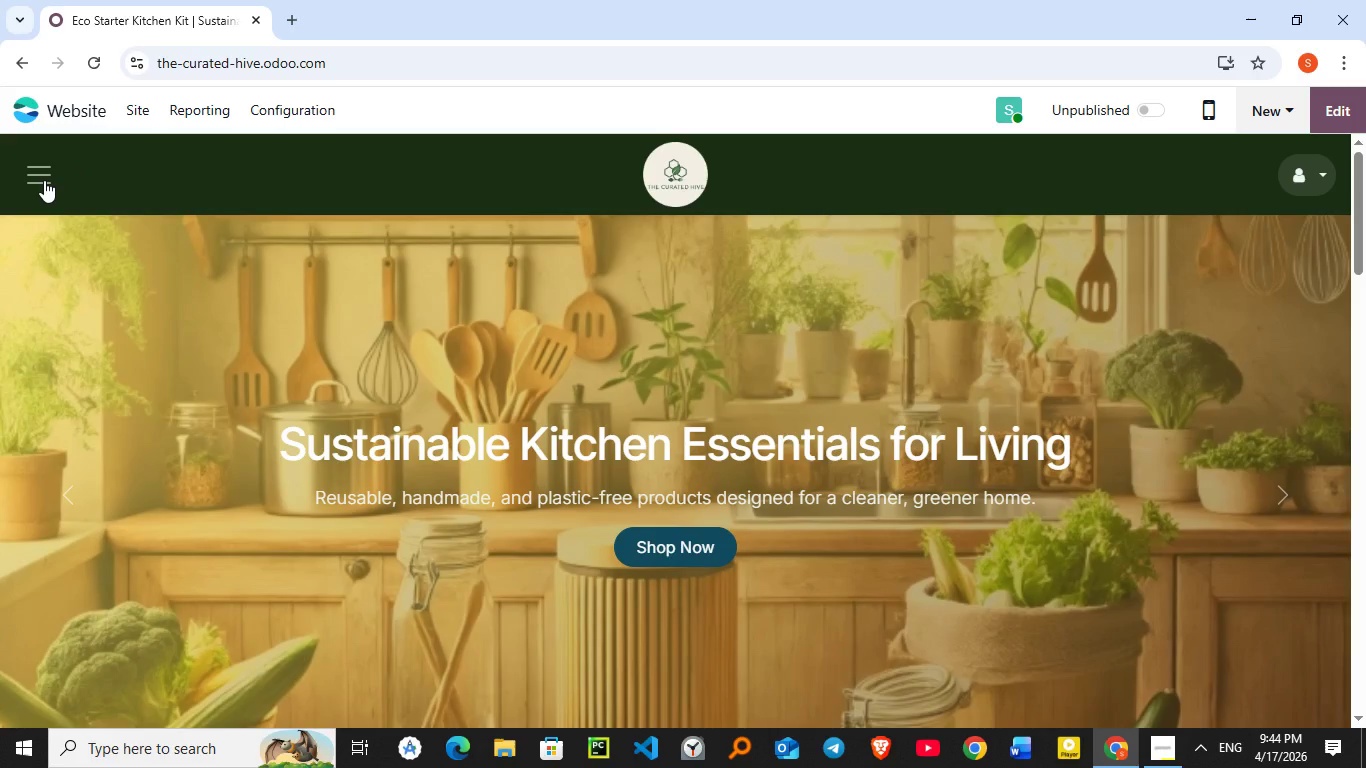 
wait(17.8)
 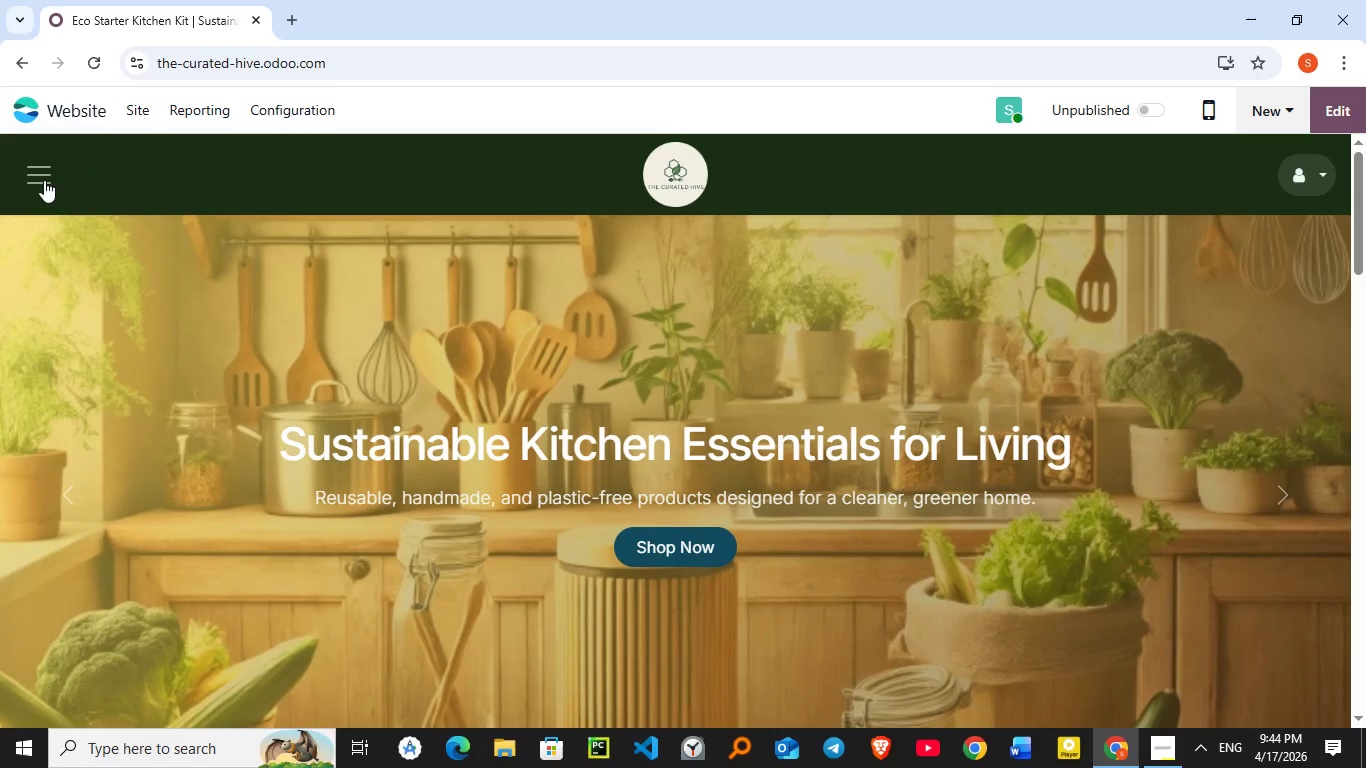 
left_click([38, 172])
 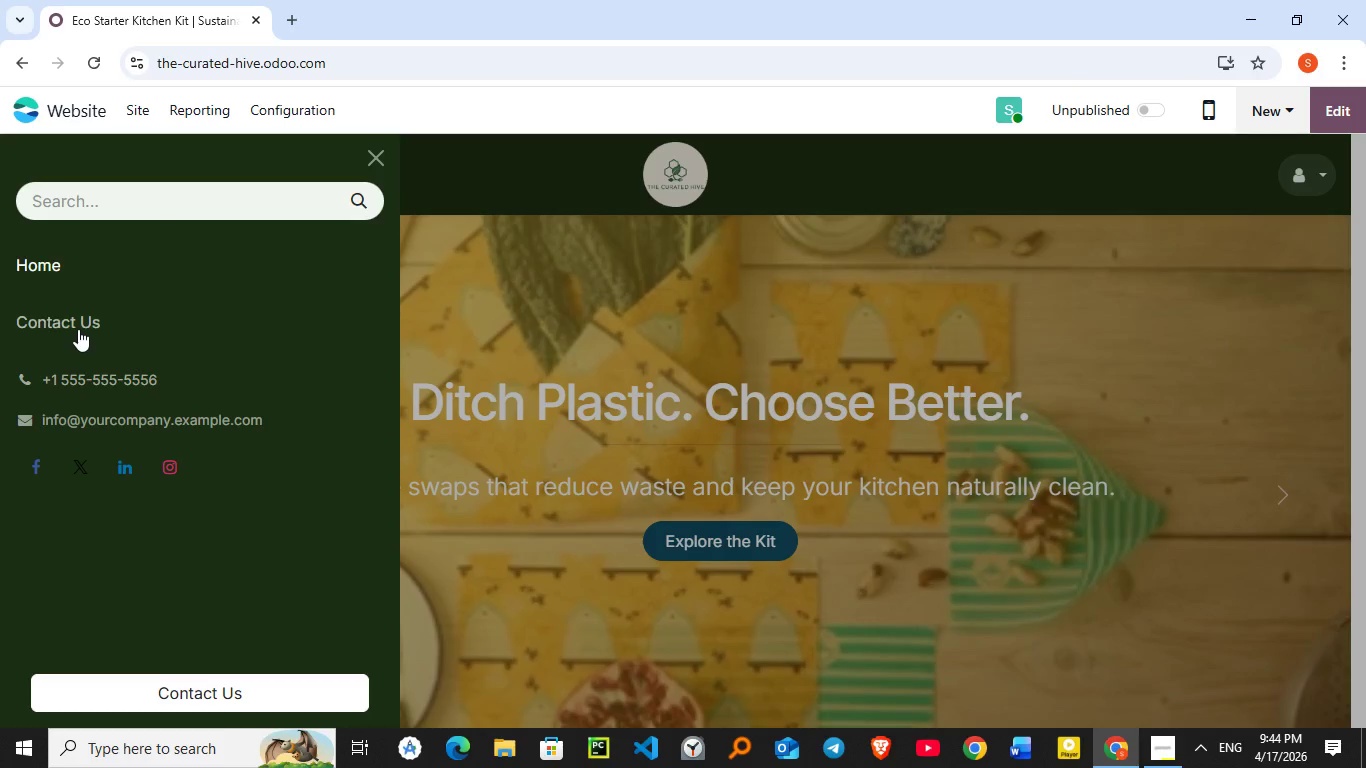 
left_click([79, 327])
 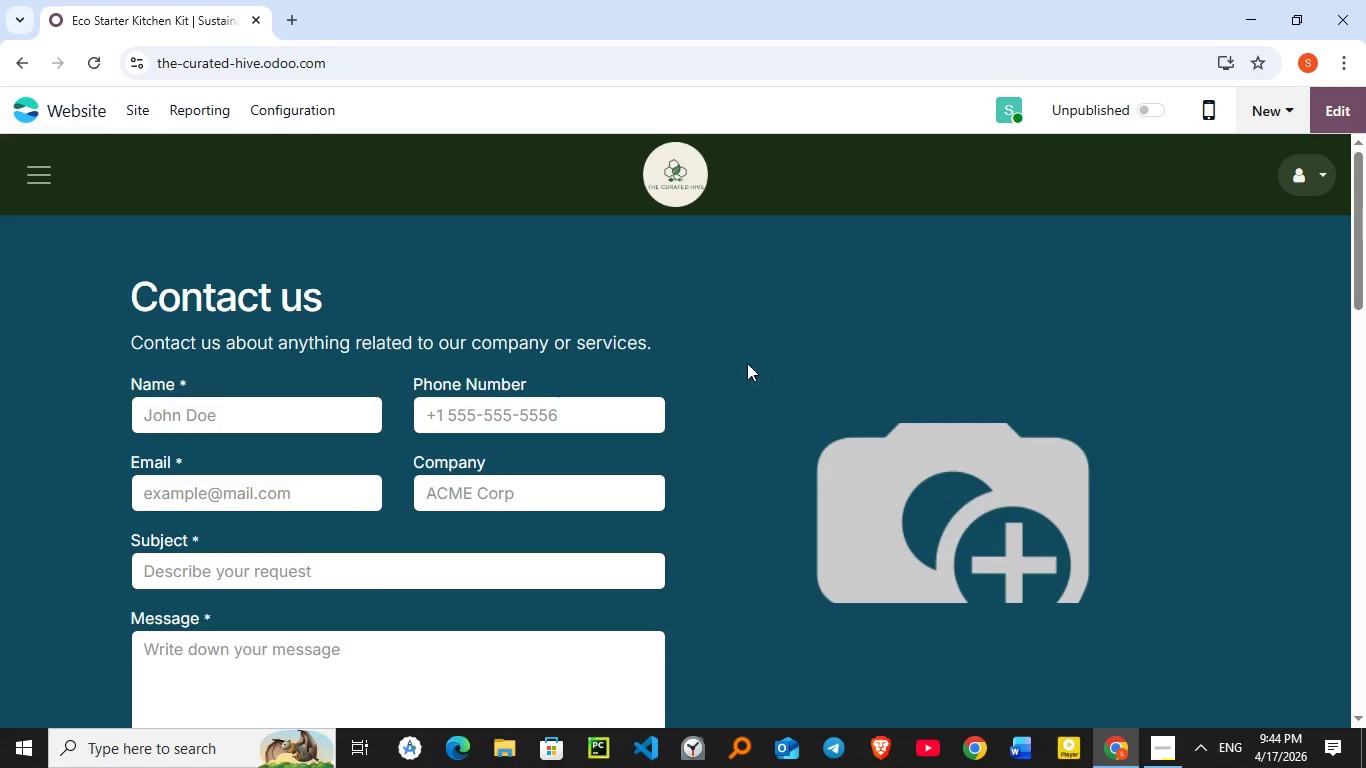 
scroll: coordinate [755, 346], scroll_direction: down, amount: 2.0
 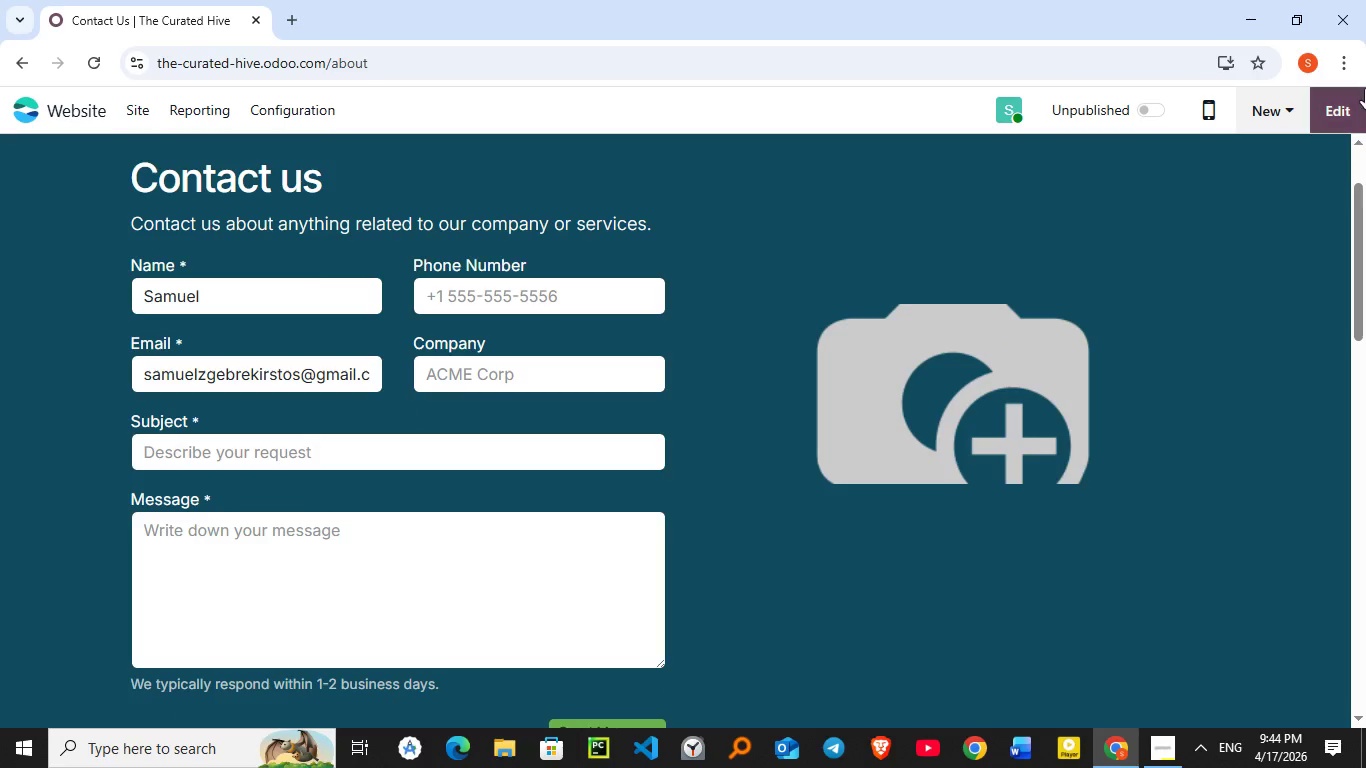 
left_click([1333, 108])
 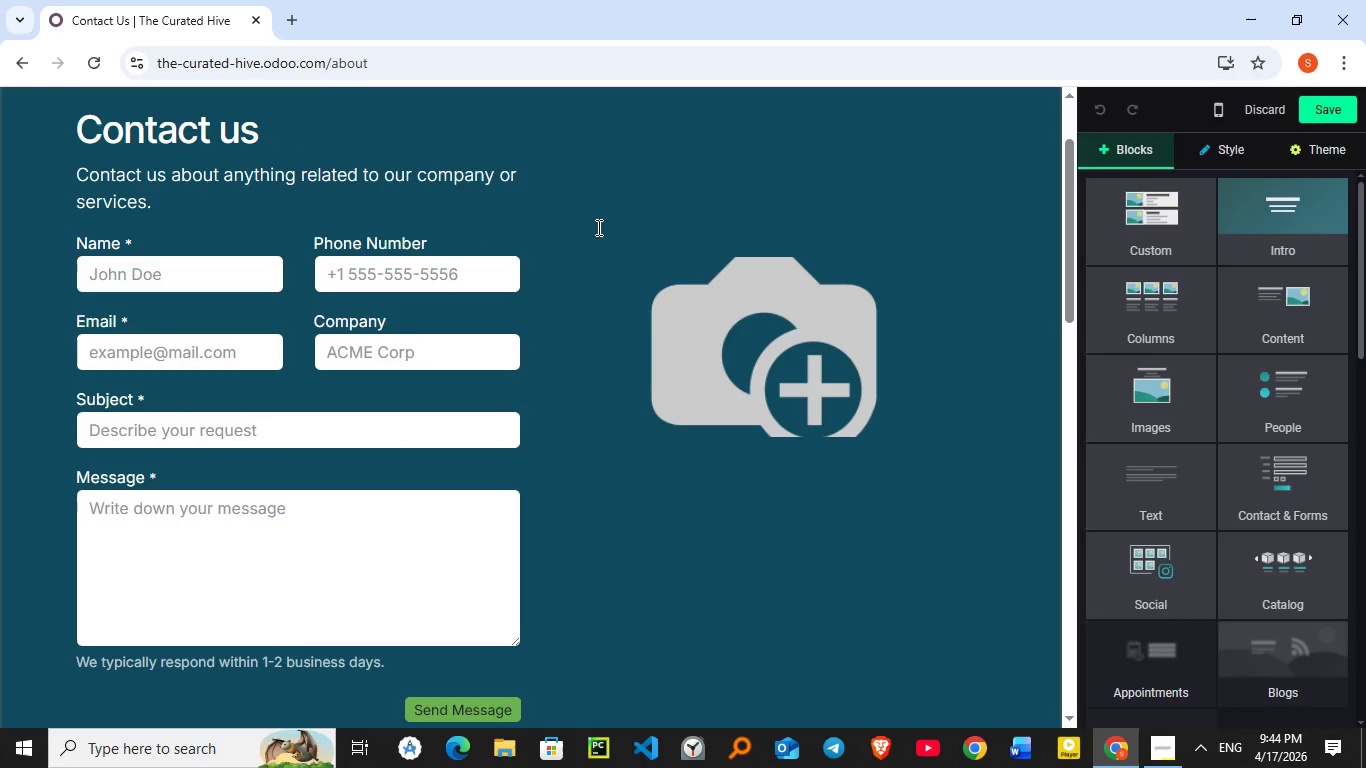 
left_click([598, 226])
 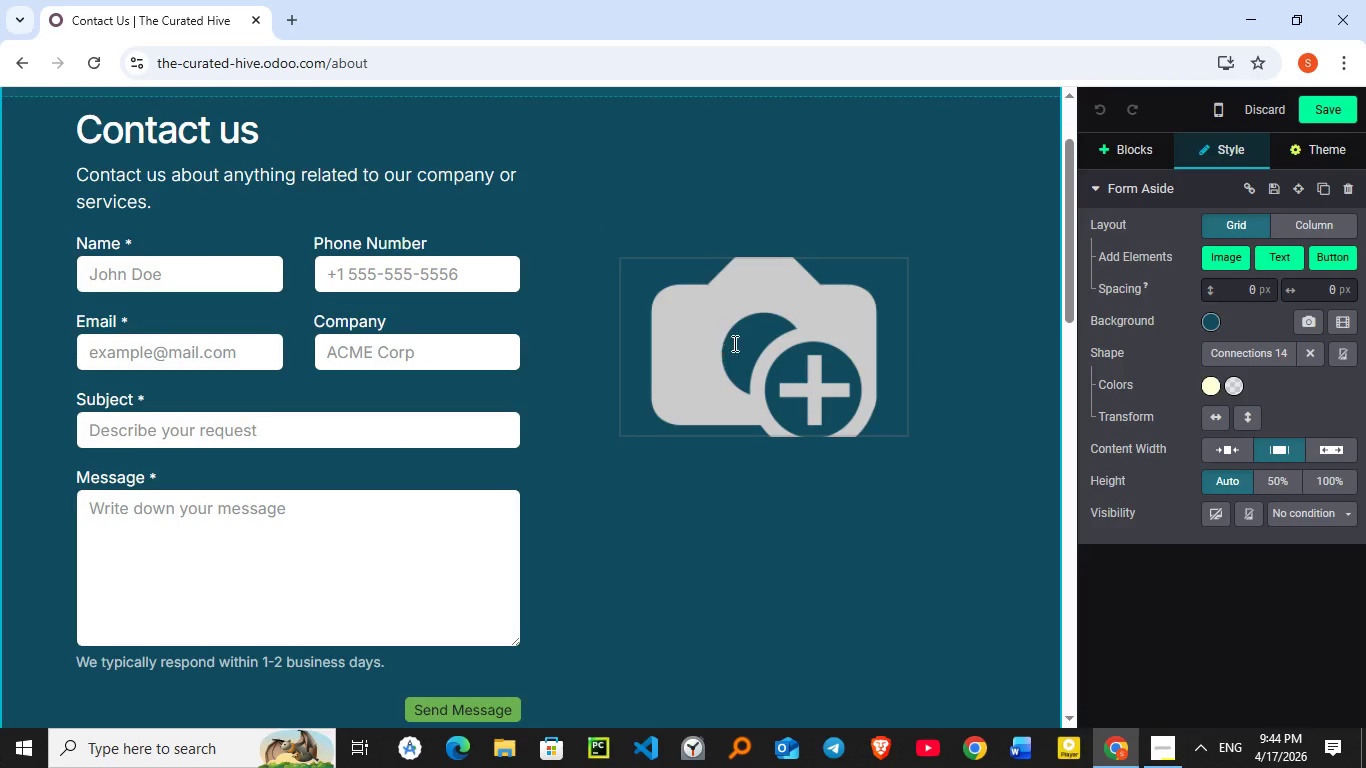 
double_click([739, 340])
 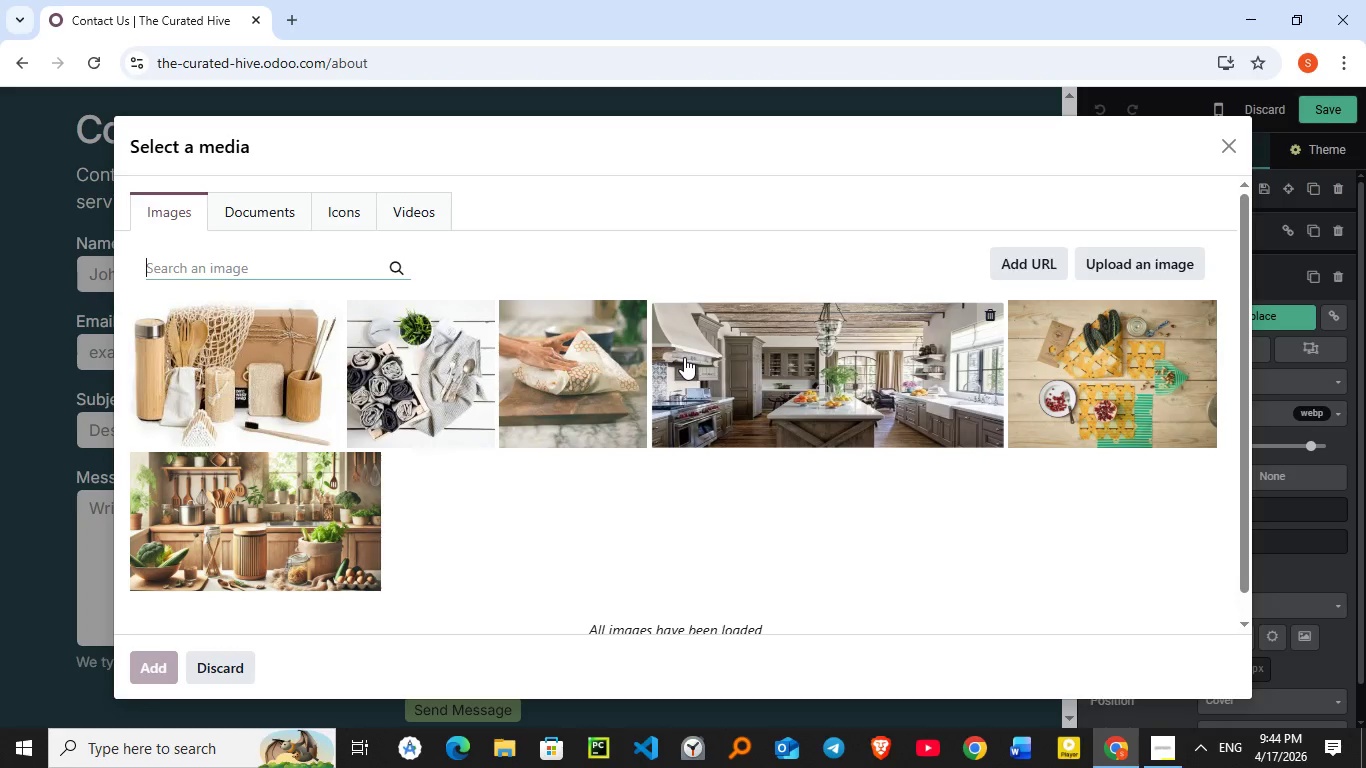 
wait(10.03)
 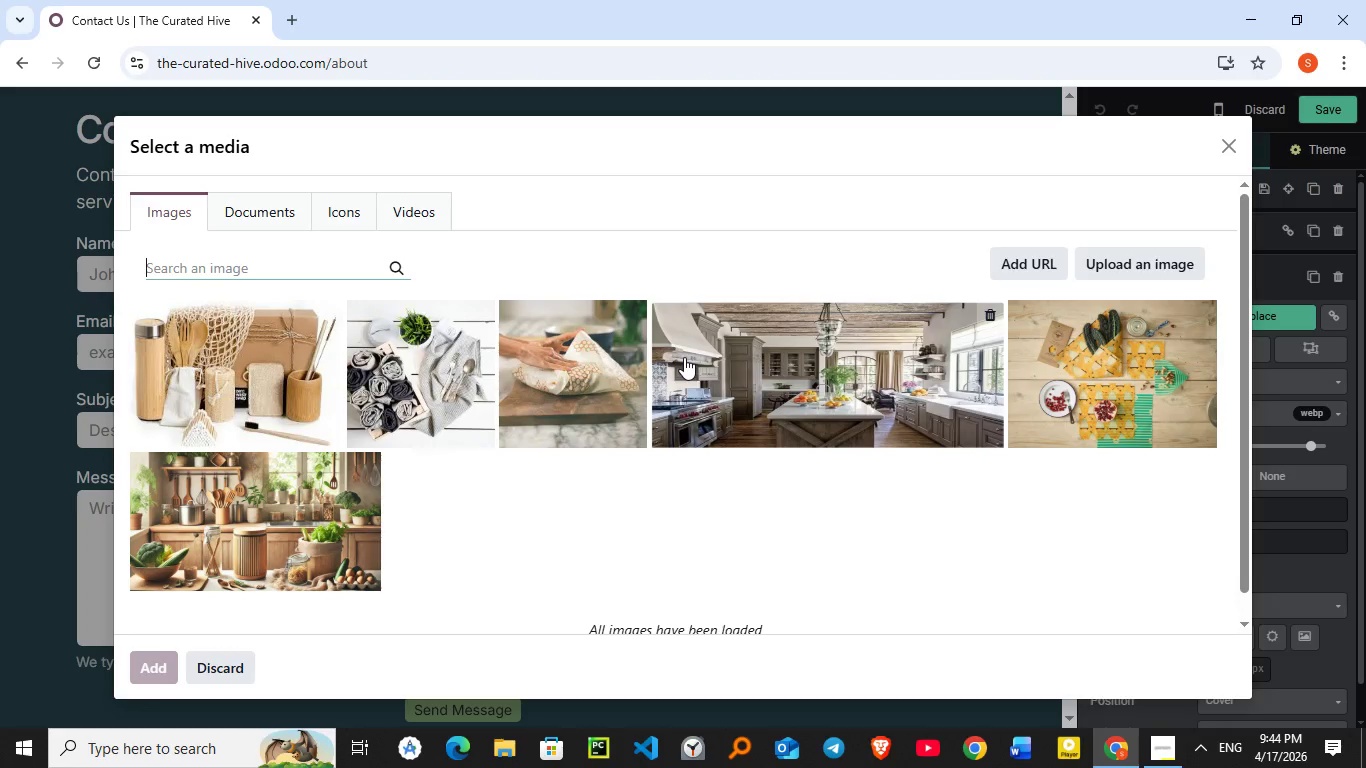 
left_click([590, 387])
 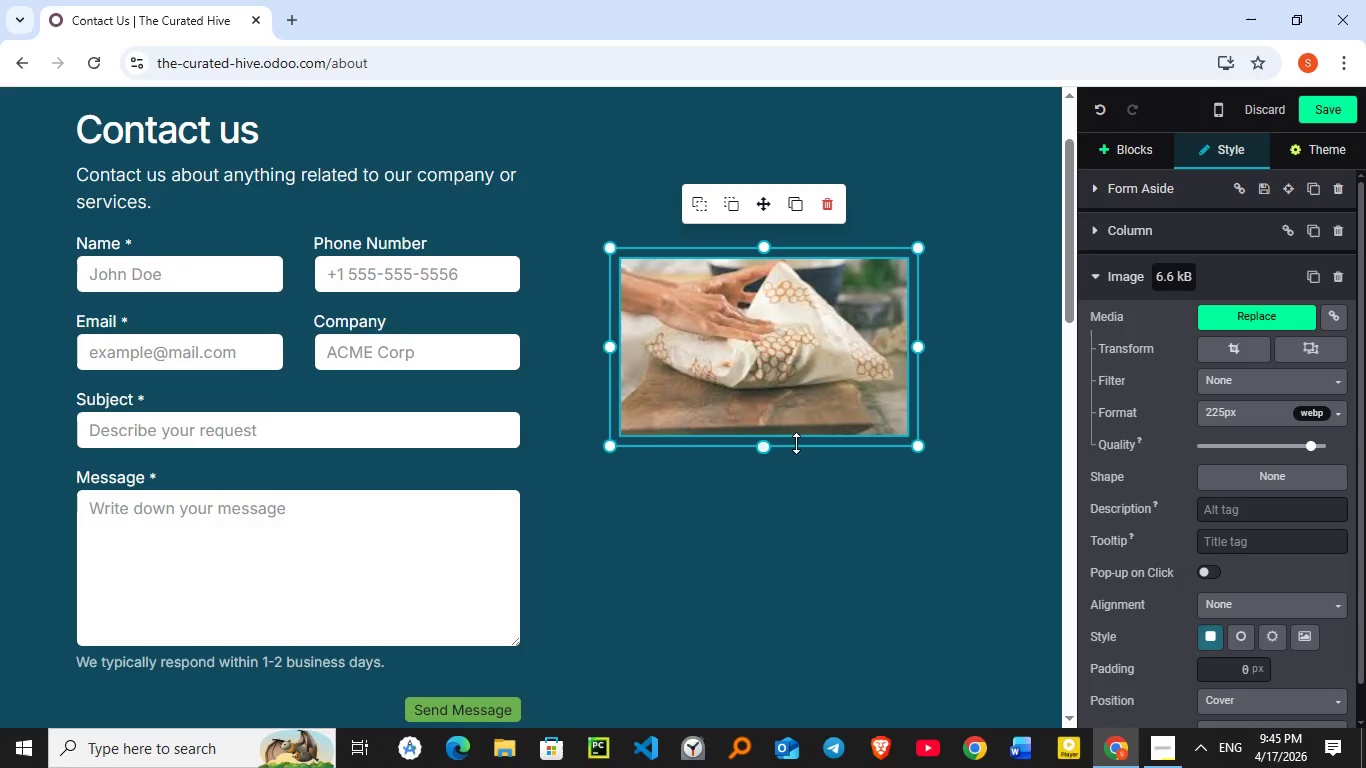 
left_click_drag(start_coordinate=[769, 443], to_coordinate=[781, 640])
 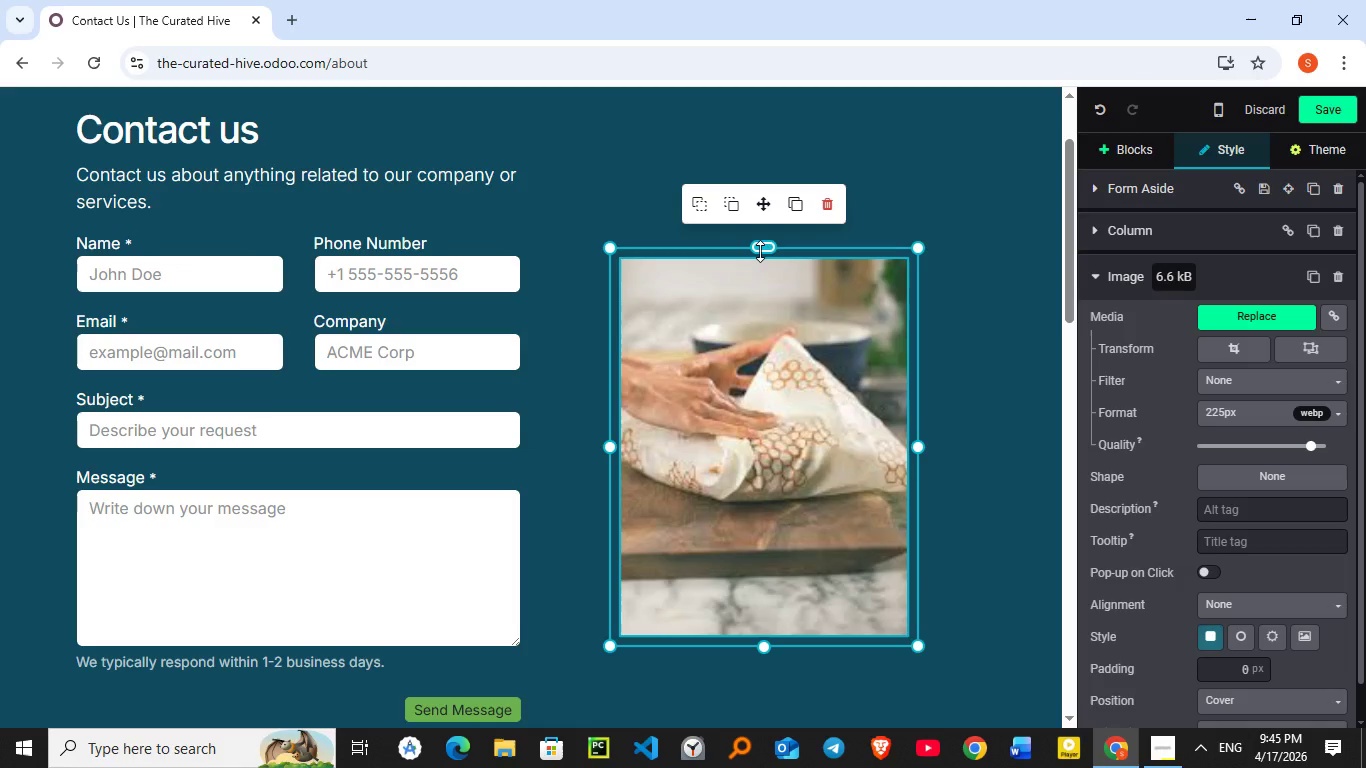 
left_click_drag(start_coordinate=[760, 251], to_coordinate=[779, 158])
 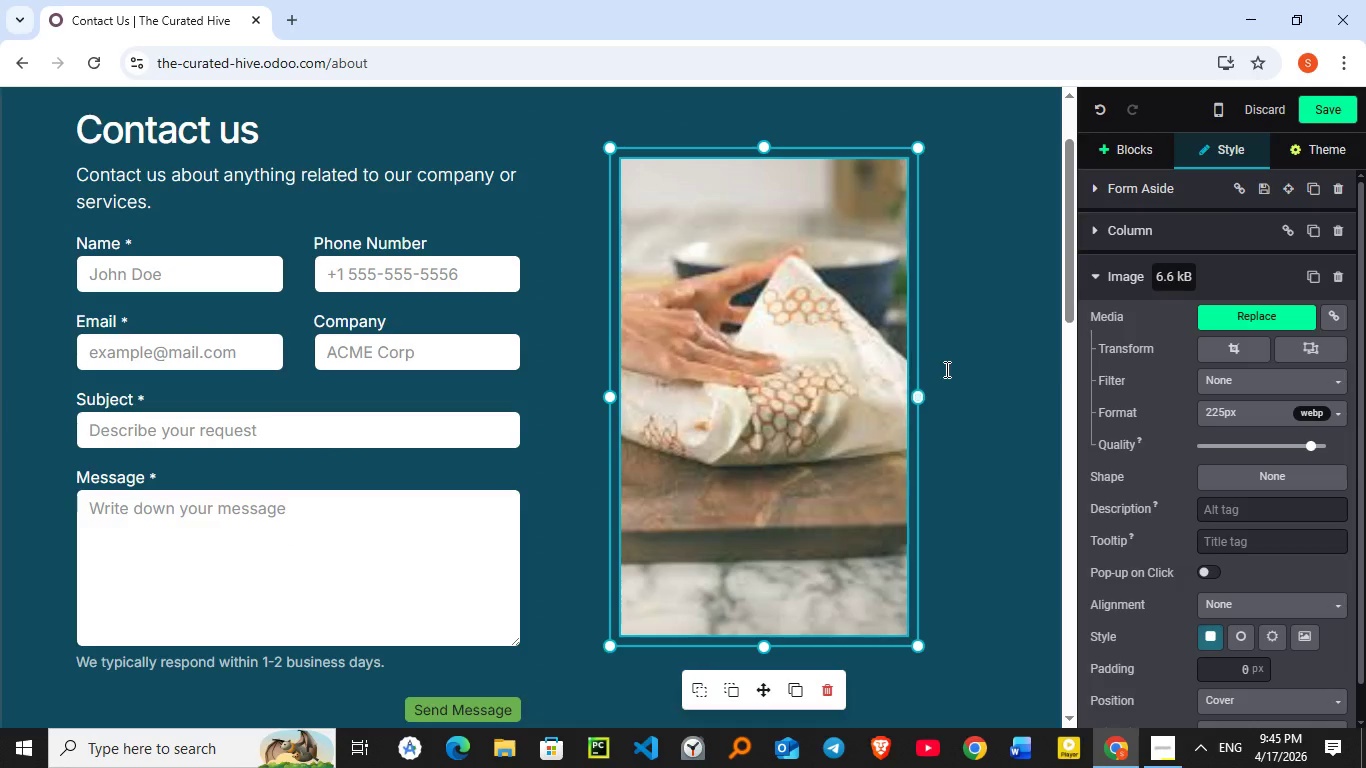 
left_click([968, 350])
 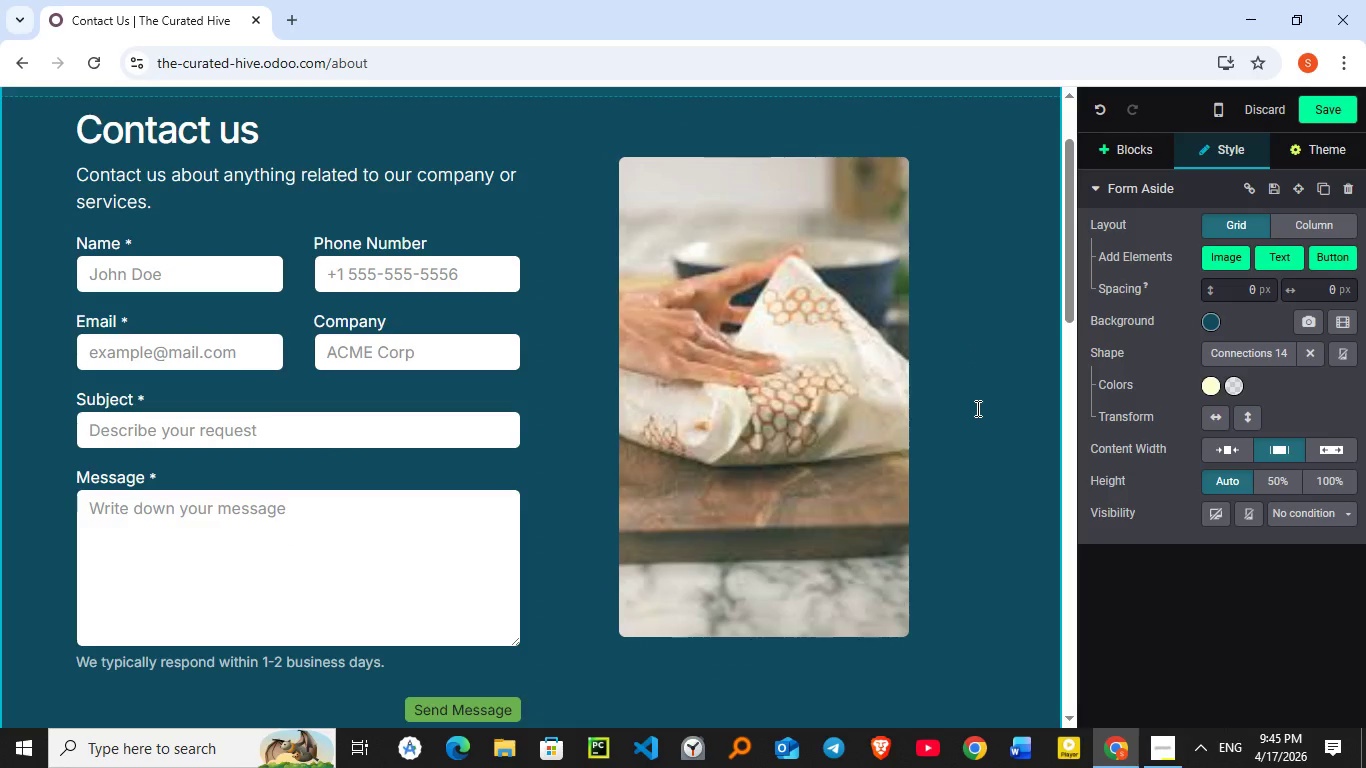 
scroll: coordinate [976, 408], scroll_direction: down, amount: 2.0
 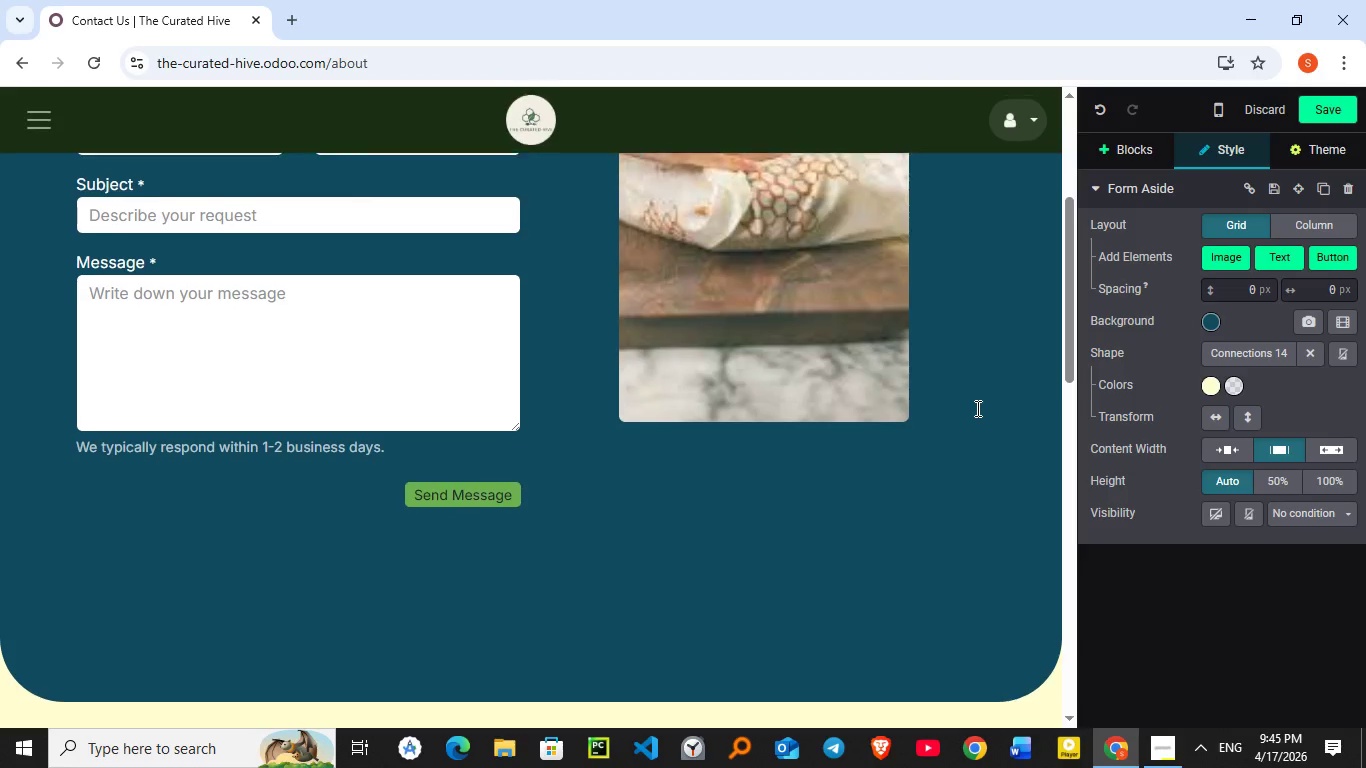 
scroll: coordinate [976, 408], scroll_direction: up, amount: 1.0
 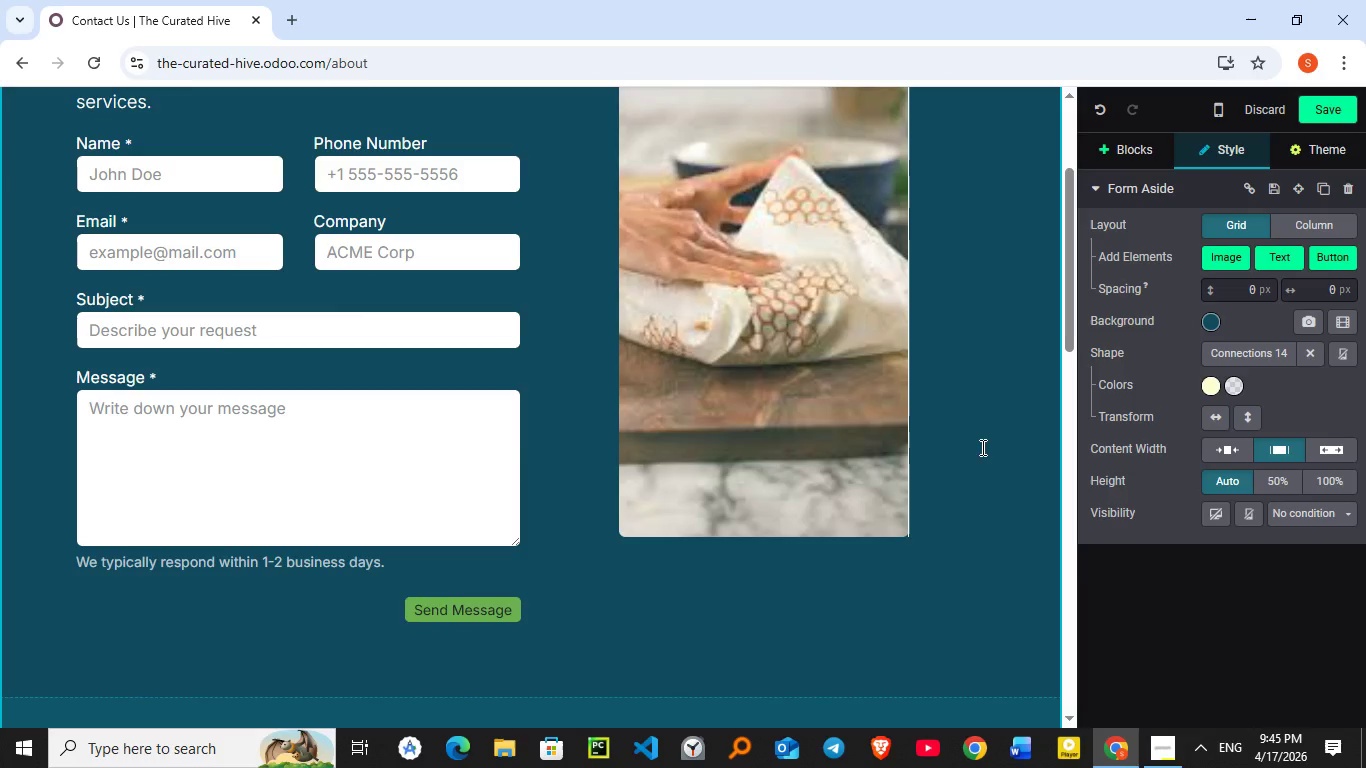 
double_click([982, 444])
 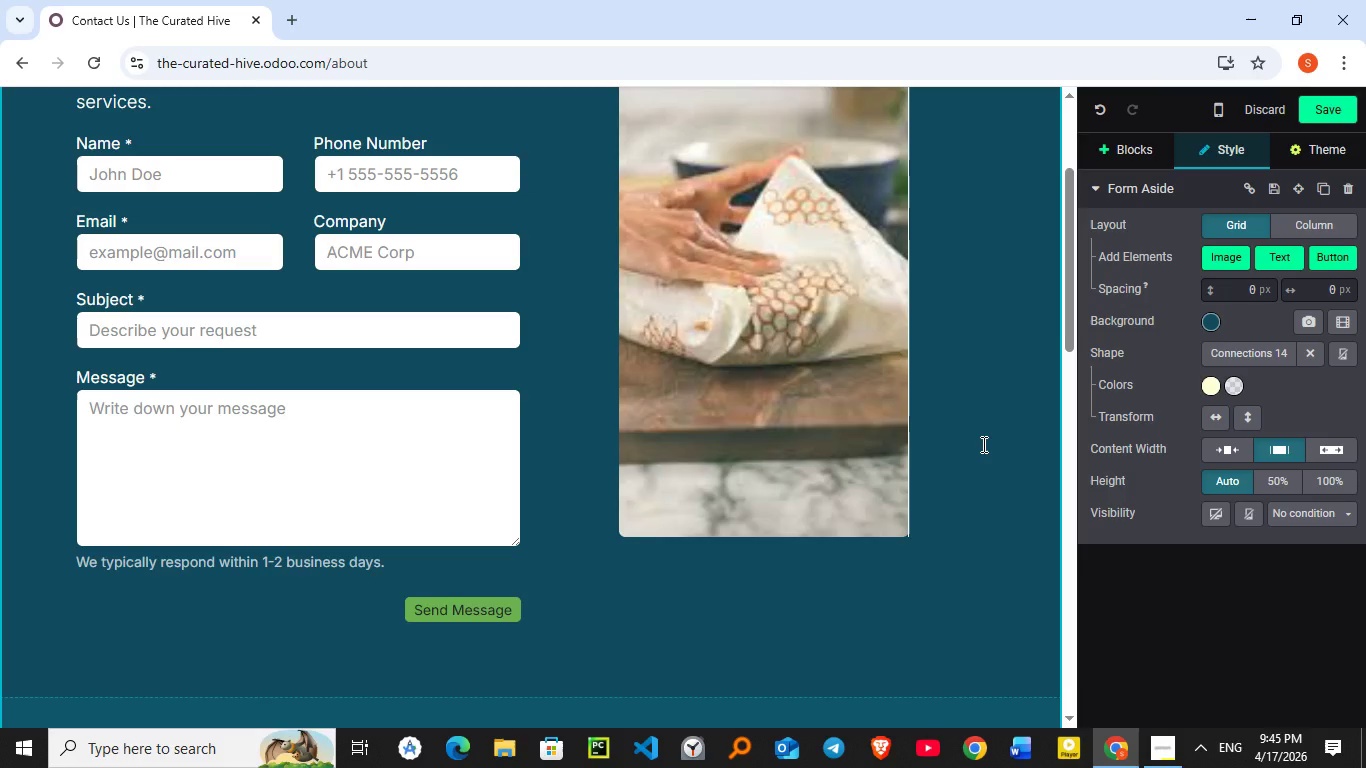 
left_click([982, 444])
 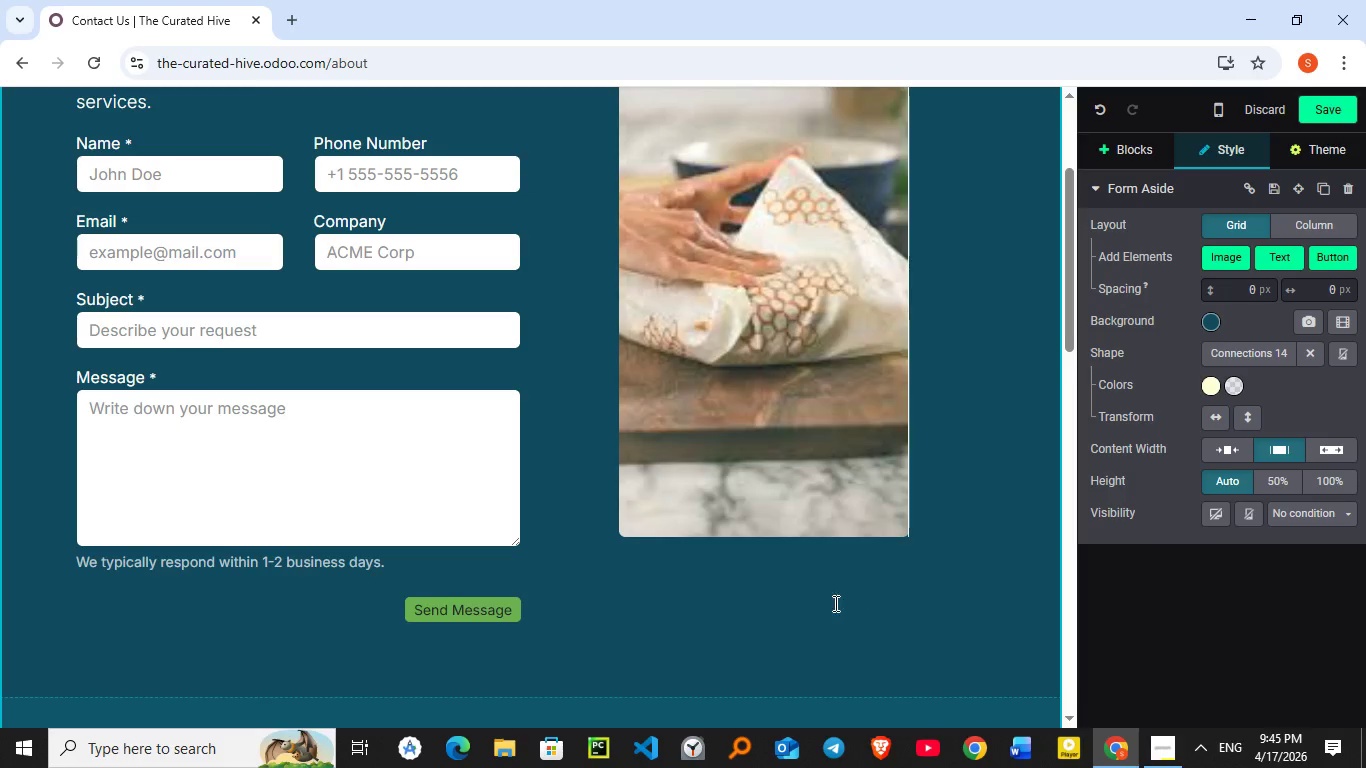 
left_click([794, 609])
 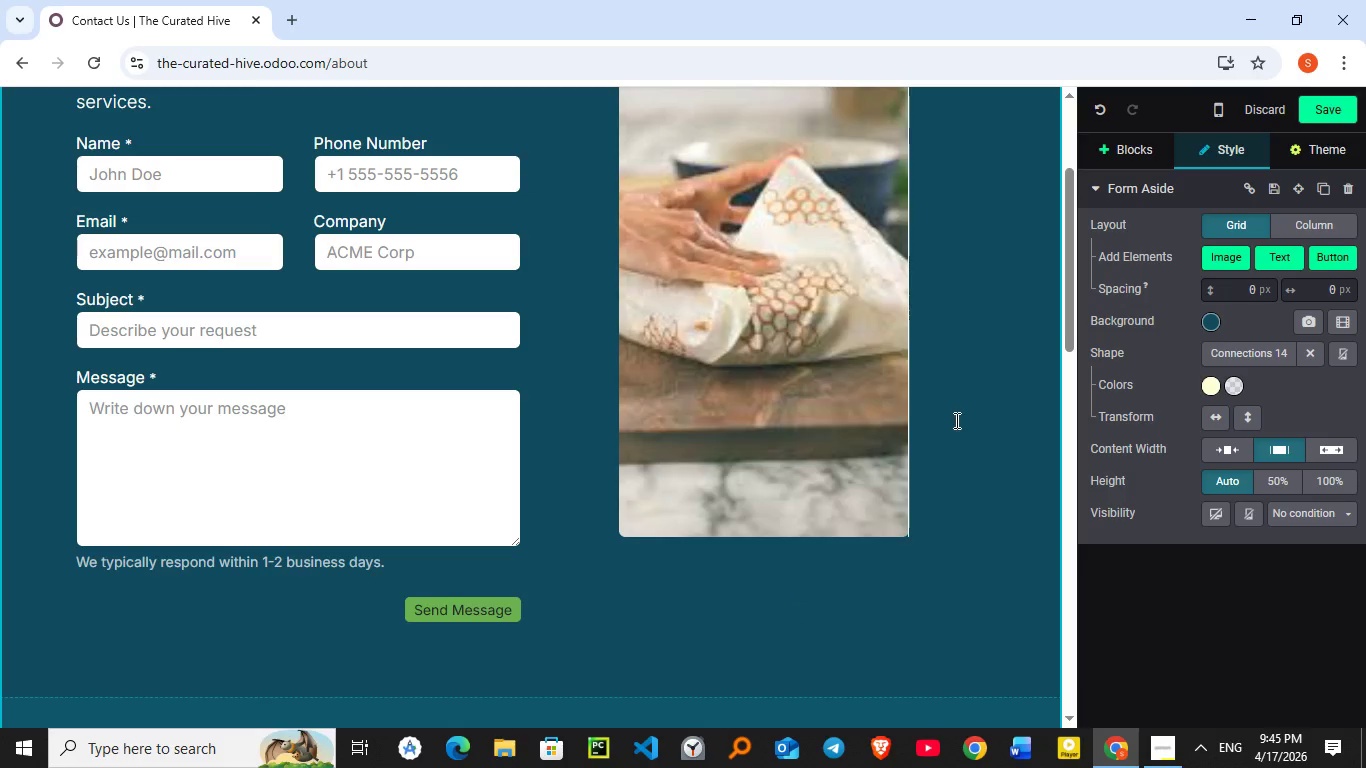 
scroll: coordinate [957, 400], scroll_direction: up, amount: 3.0
 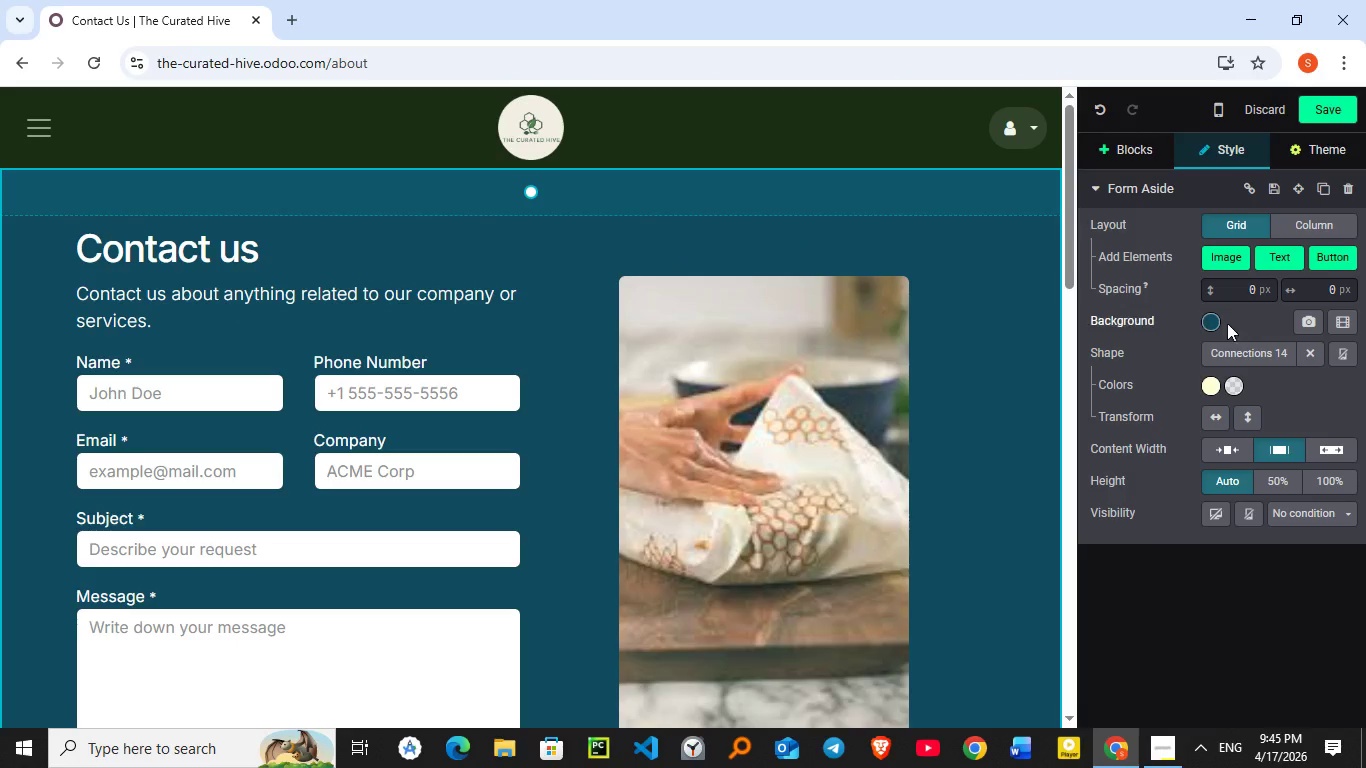 
left_click([1213, 326])
 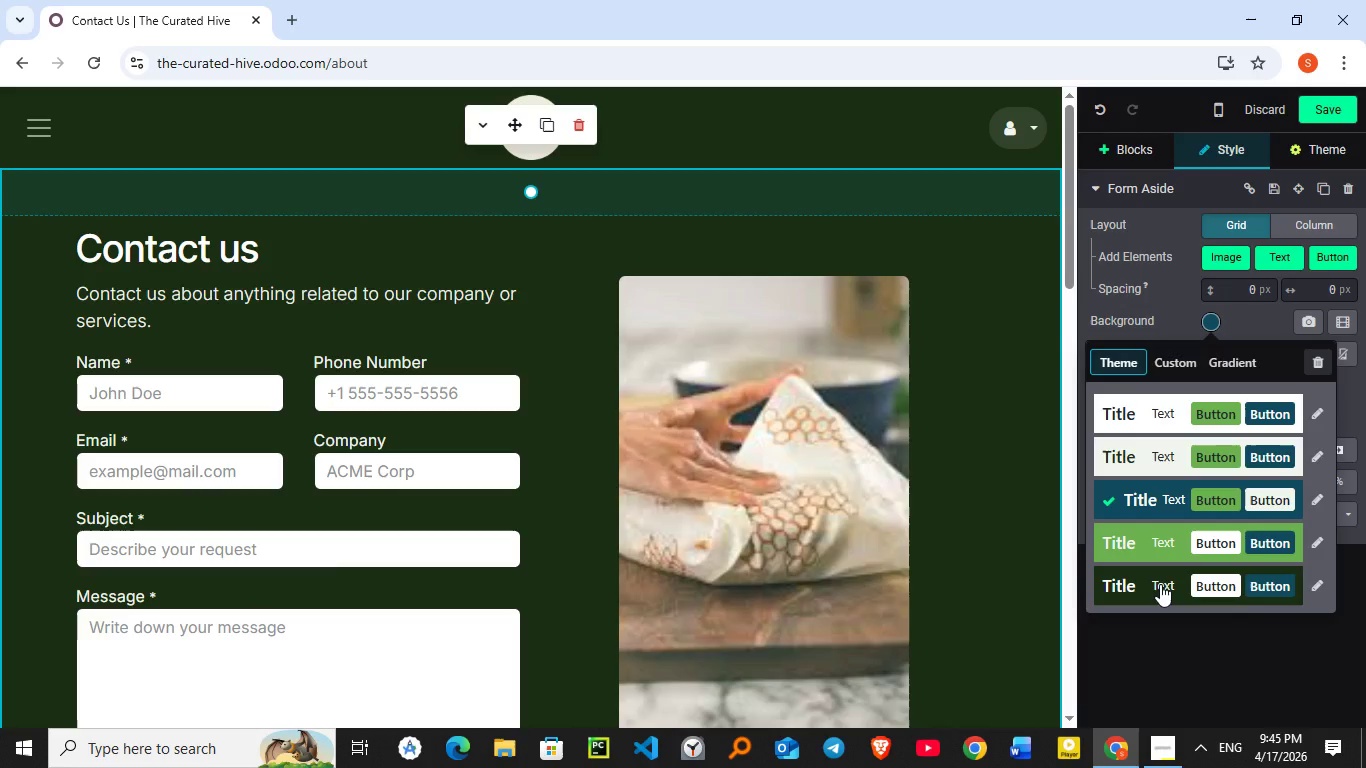 
left_click([1160, 584])
 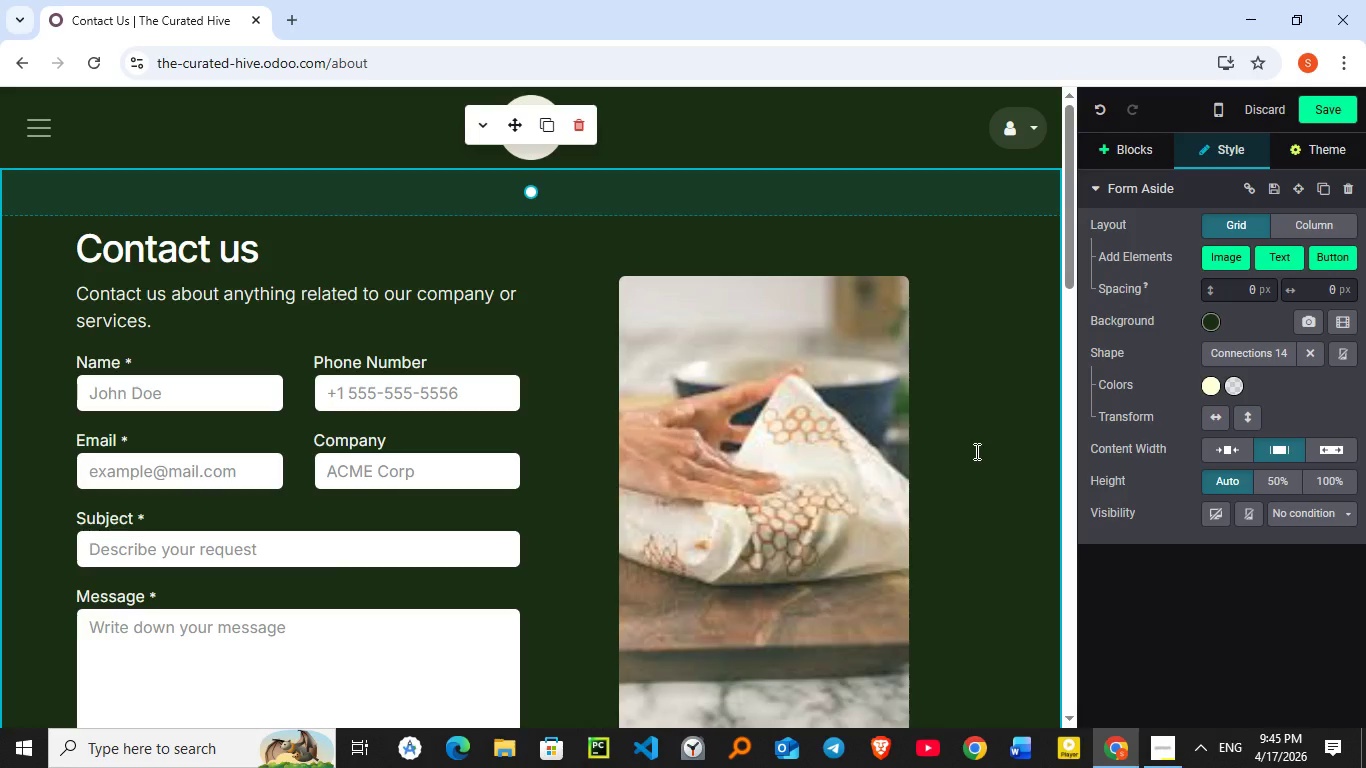 
scroll: coordinate [975, 451], scroll_direction: down, amount: 3.0
 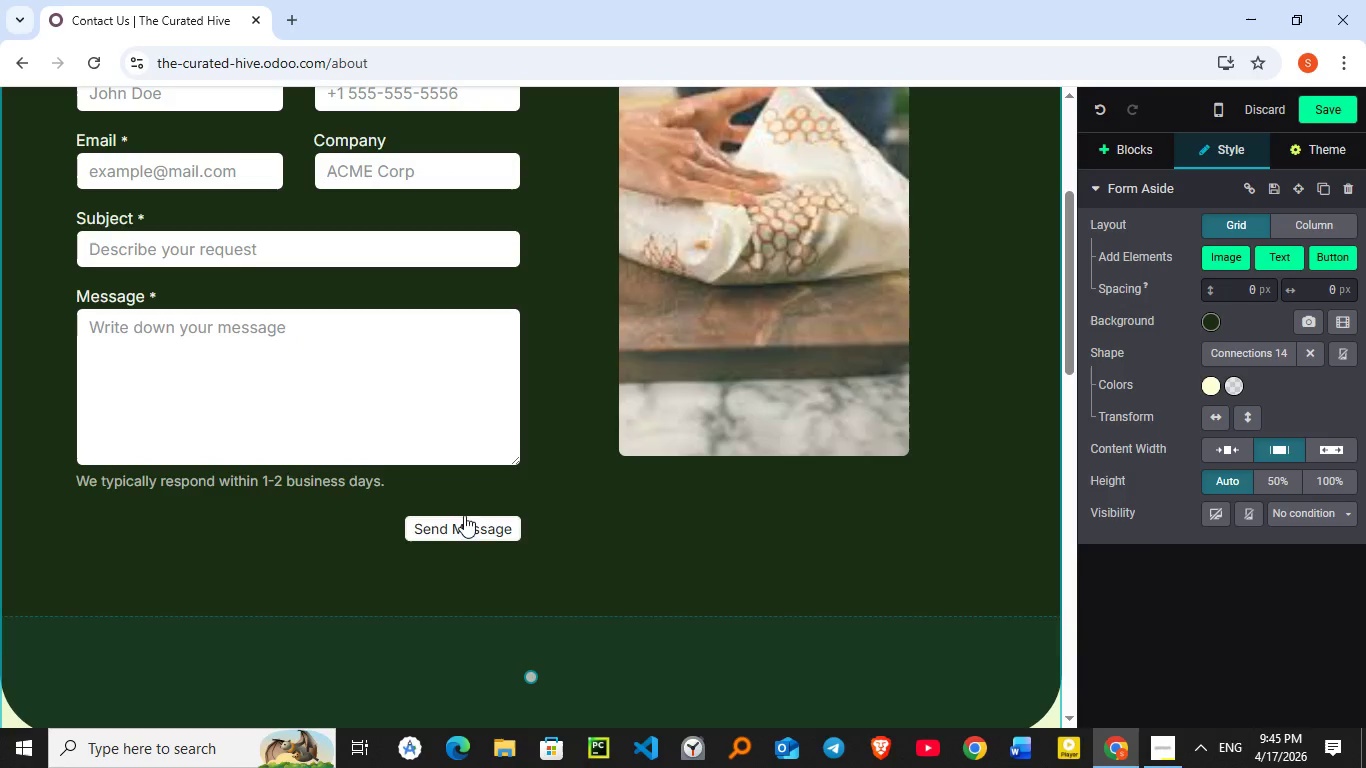 
left_click([485, 515])
 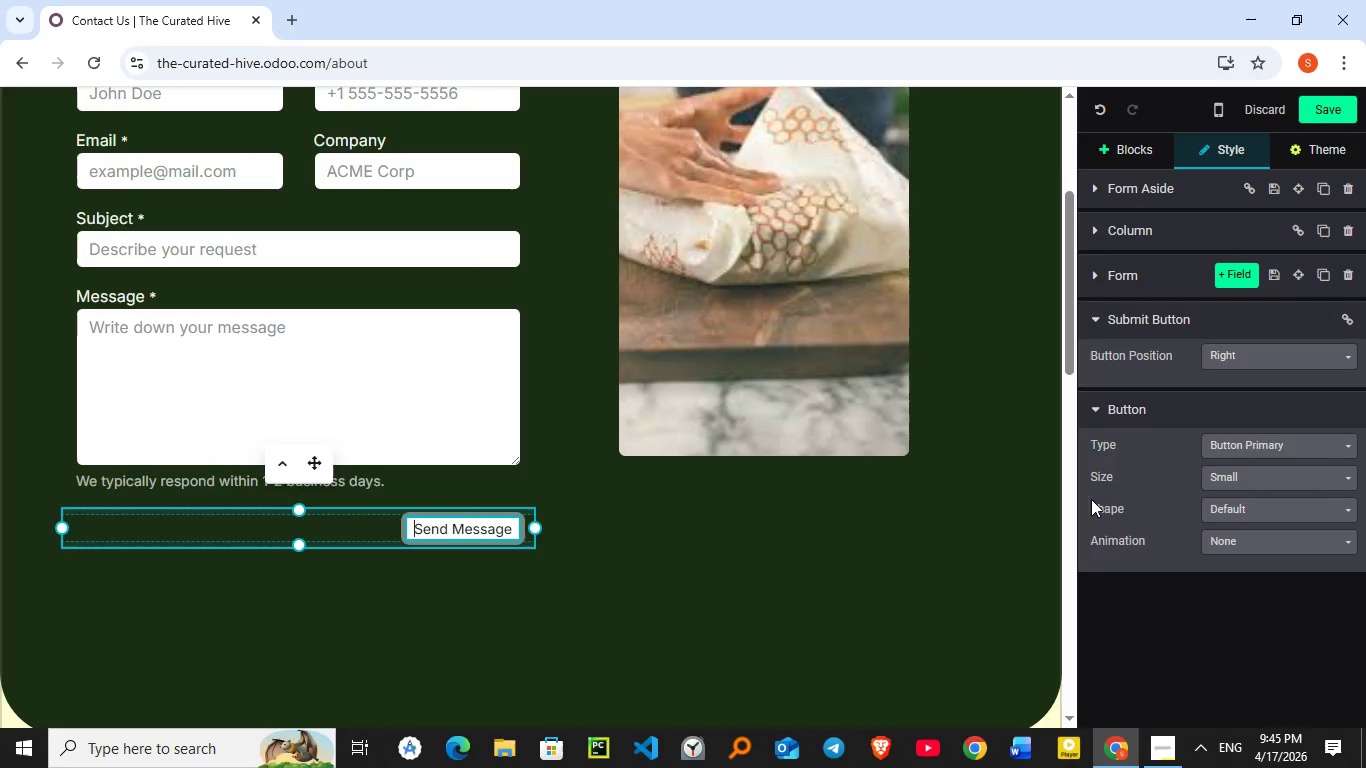 
left_click([1323, 439])
 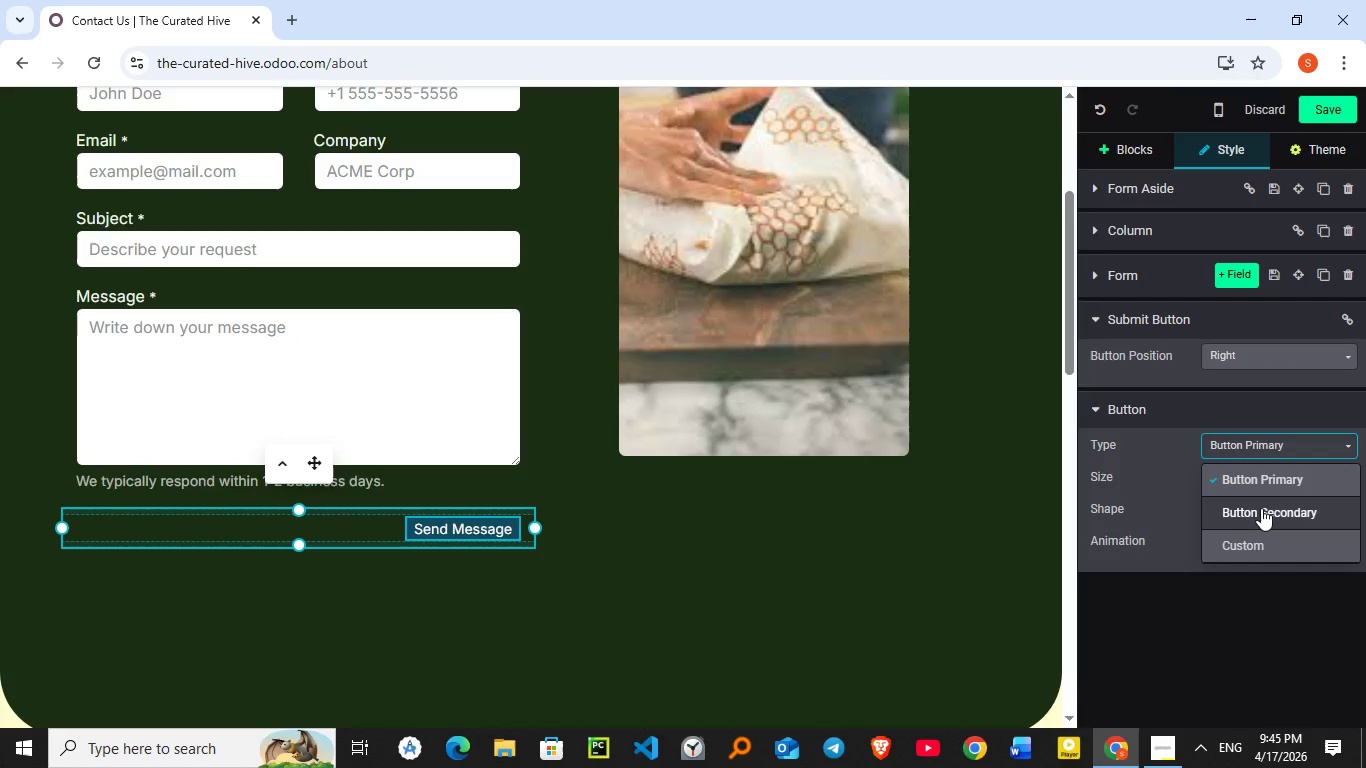 
left_click([1261, 508])
 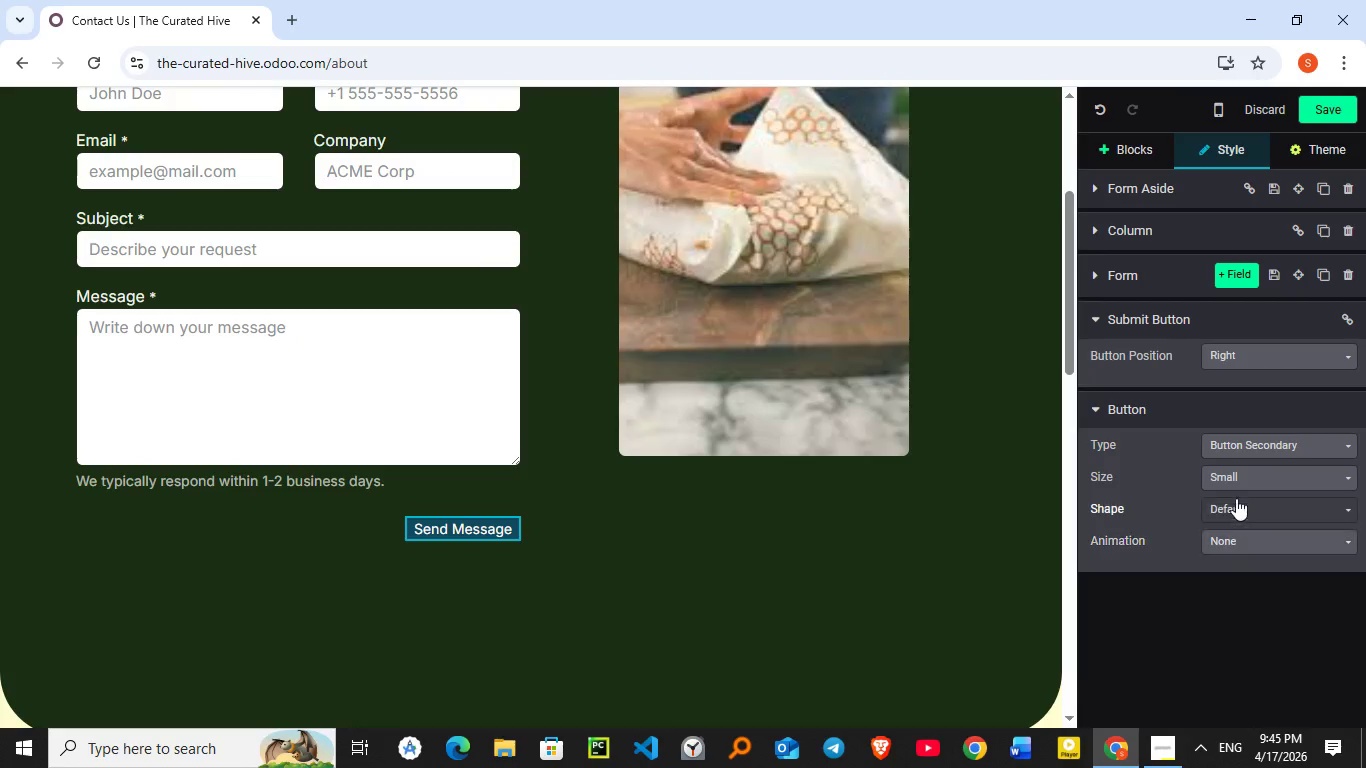 
left_click([1245, 476])
 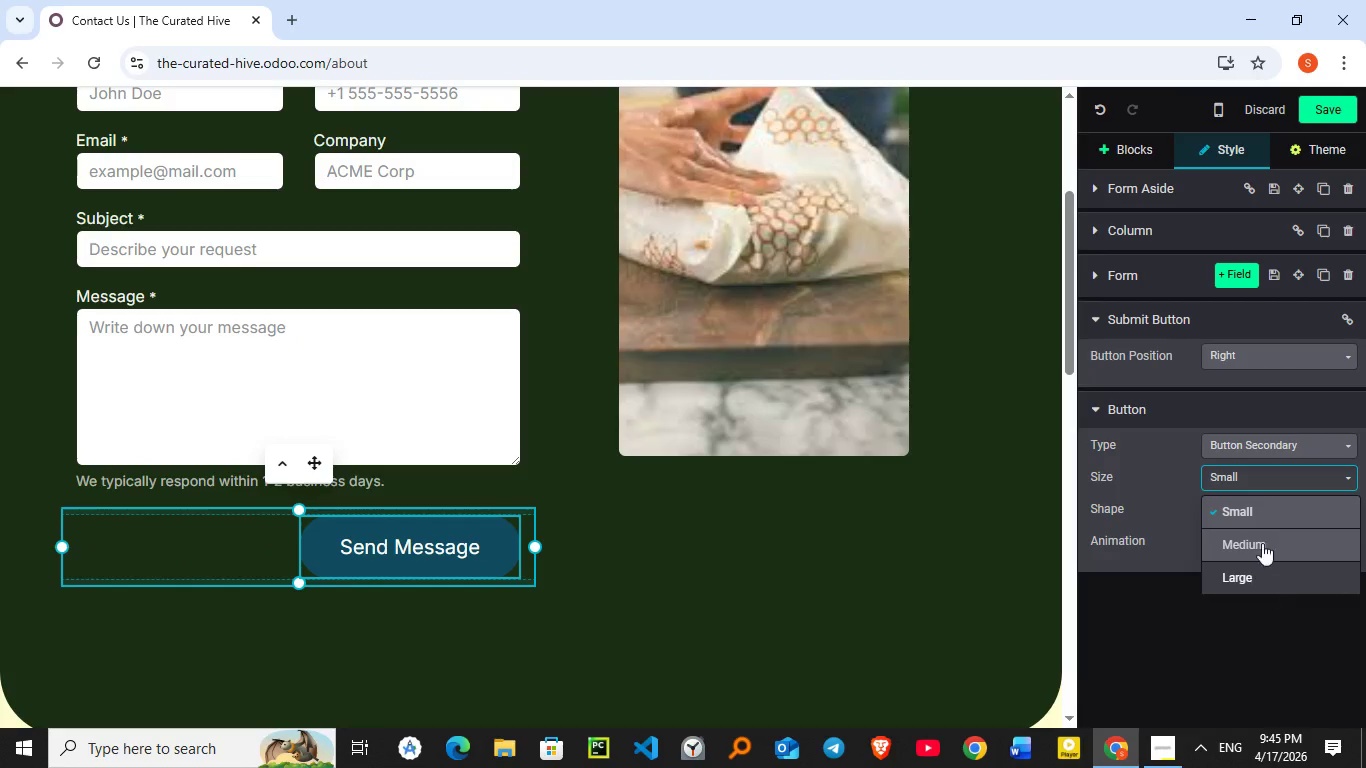 
left_click([1263, 540])
 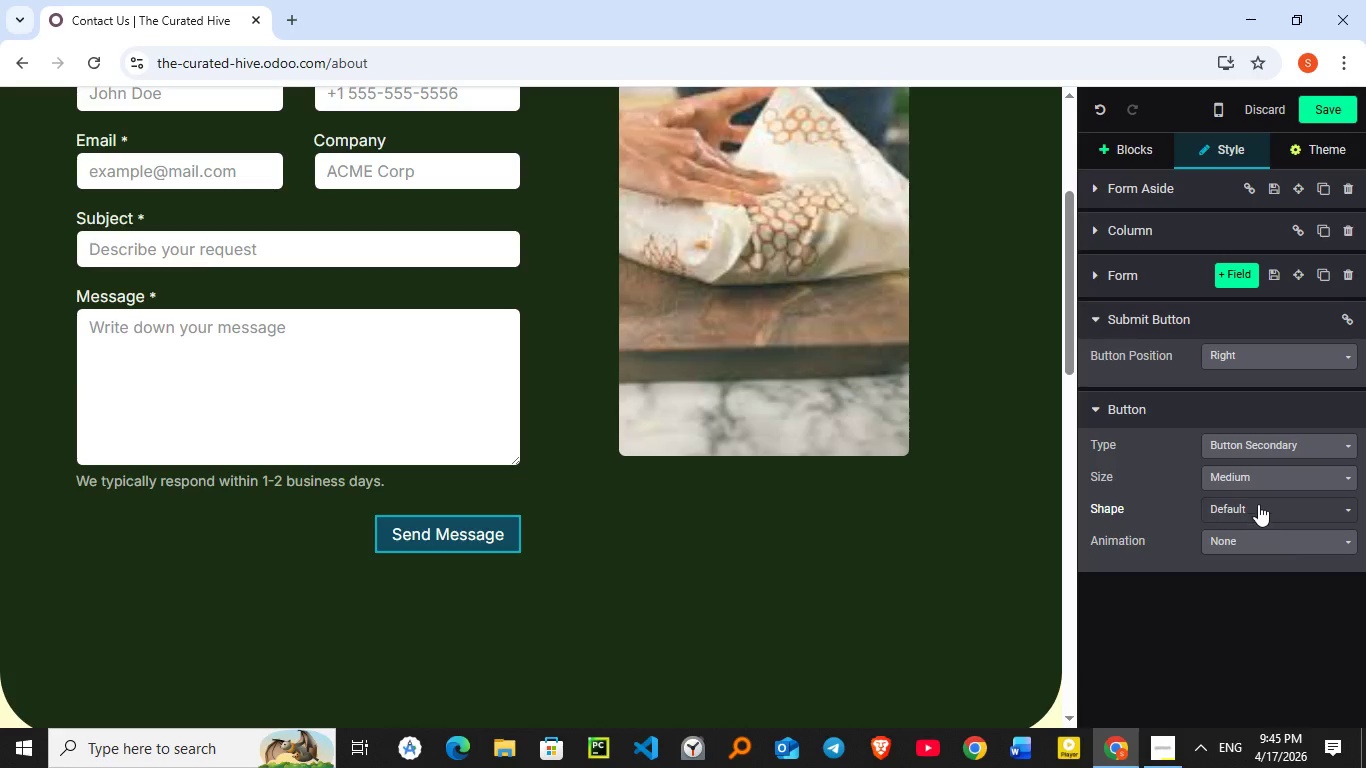 
left_click([1260, 502])
 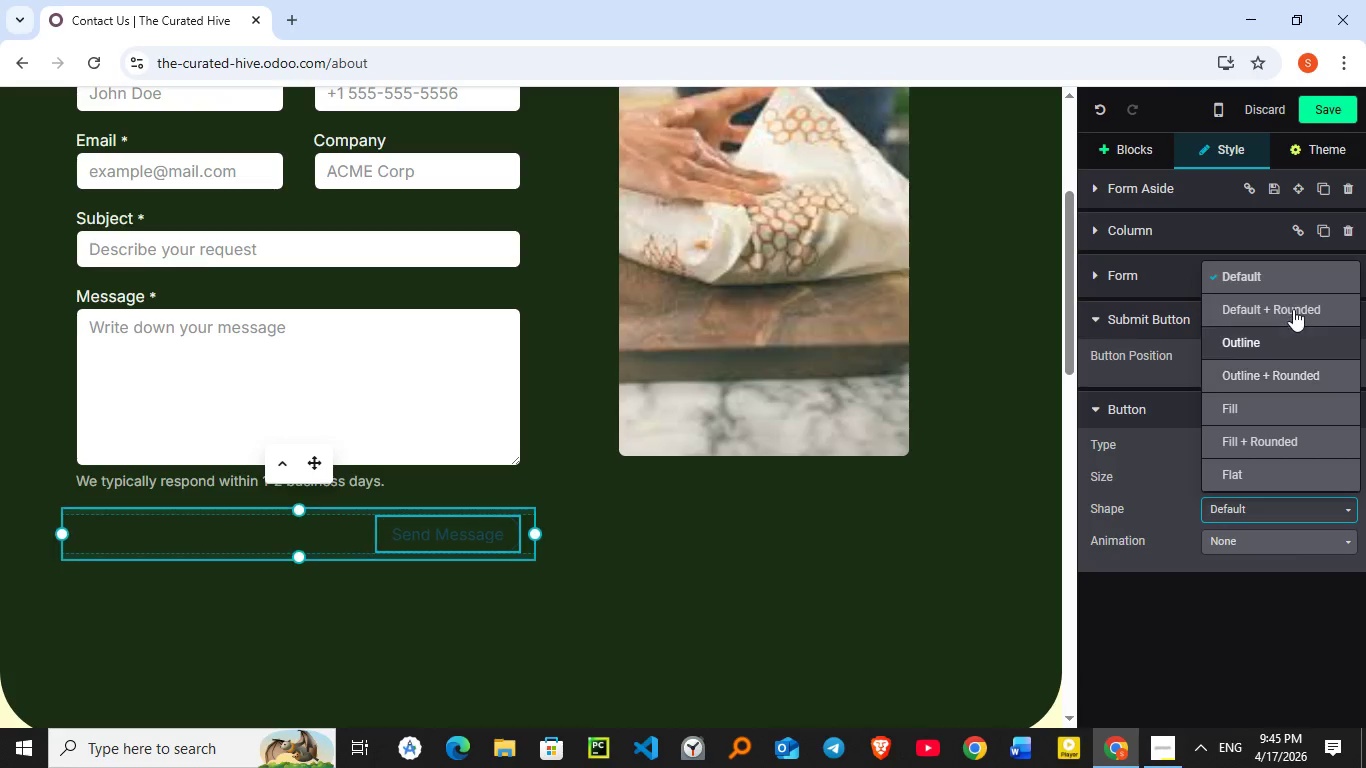 
left_click([1293, 309])
 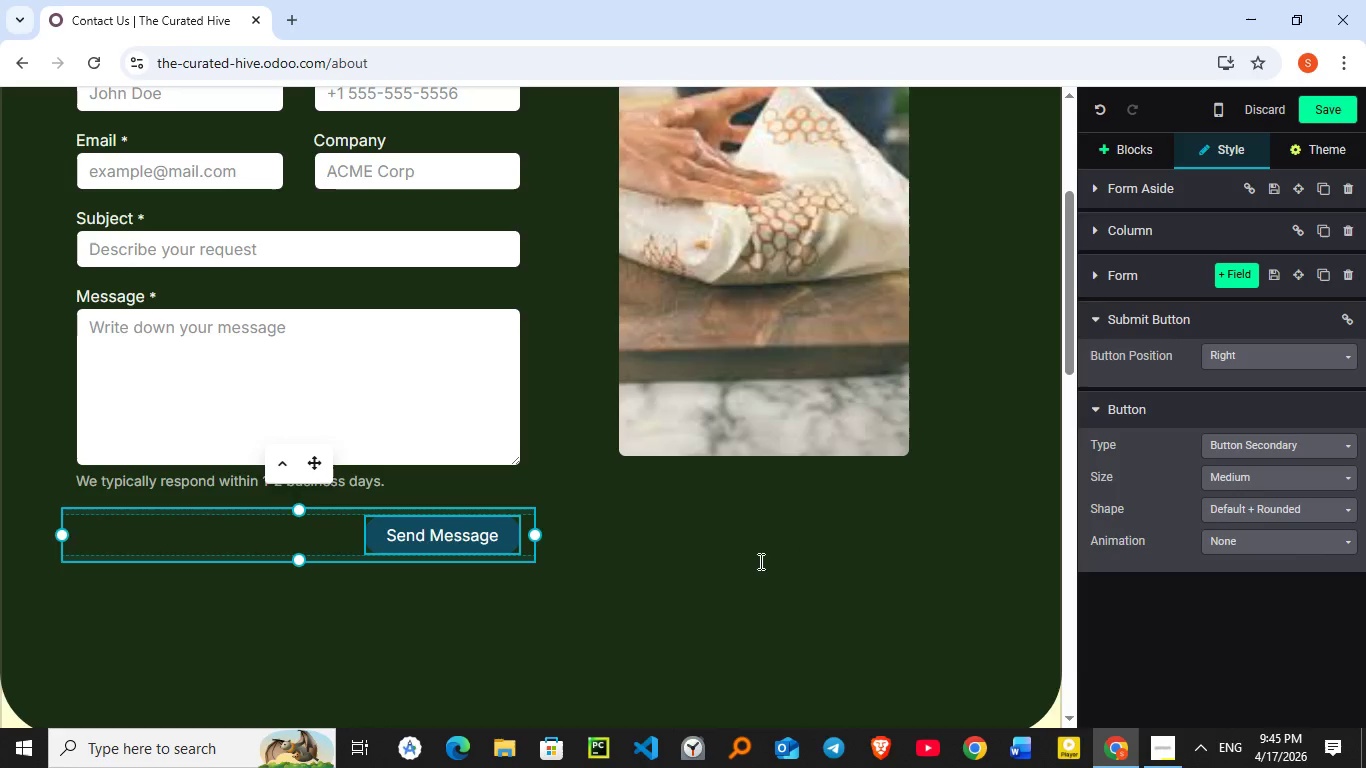 
scroll: coordinate [768, 516], scroll_direction: up, amount: 3.0
 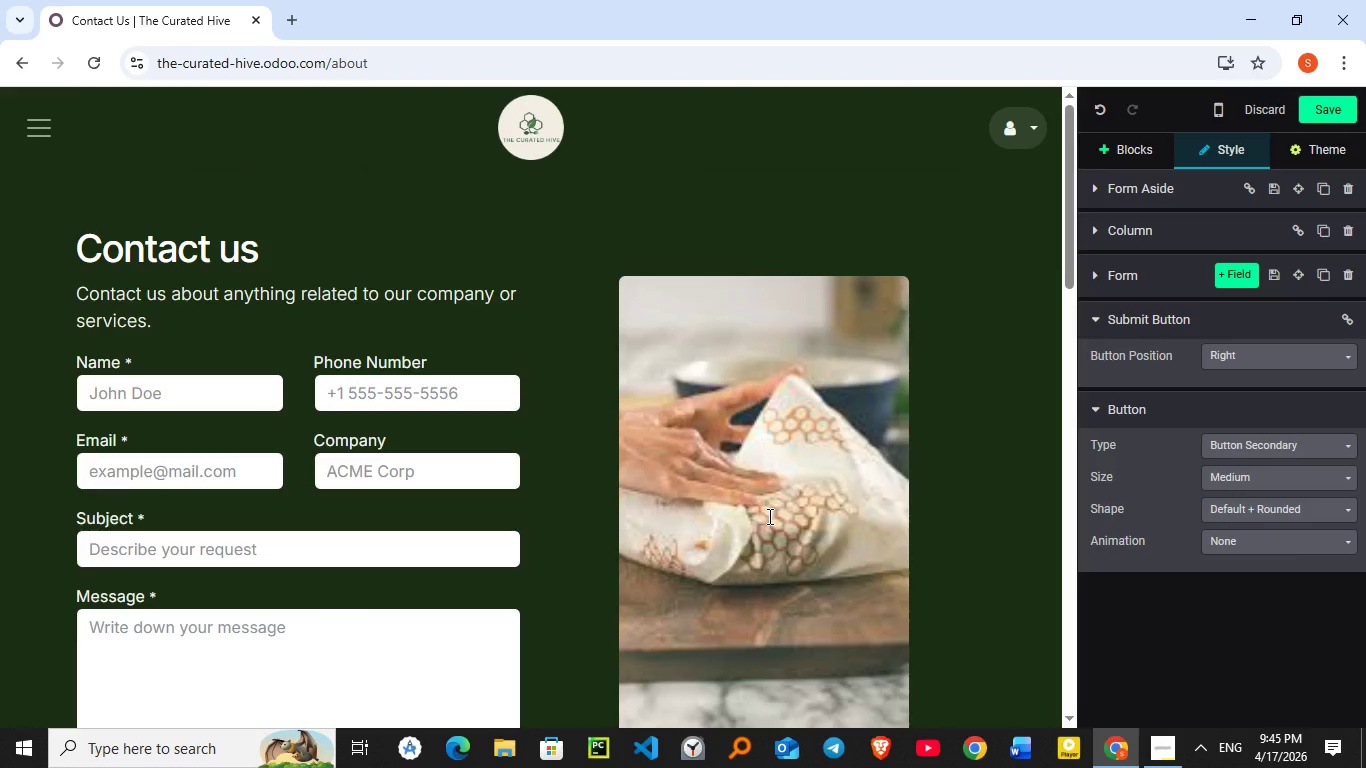 
scroll: coordinate [768, 515], scroll_direction: down, amount: 7.0
 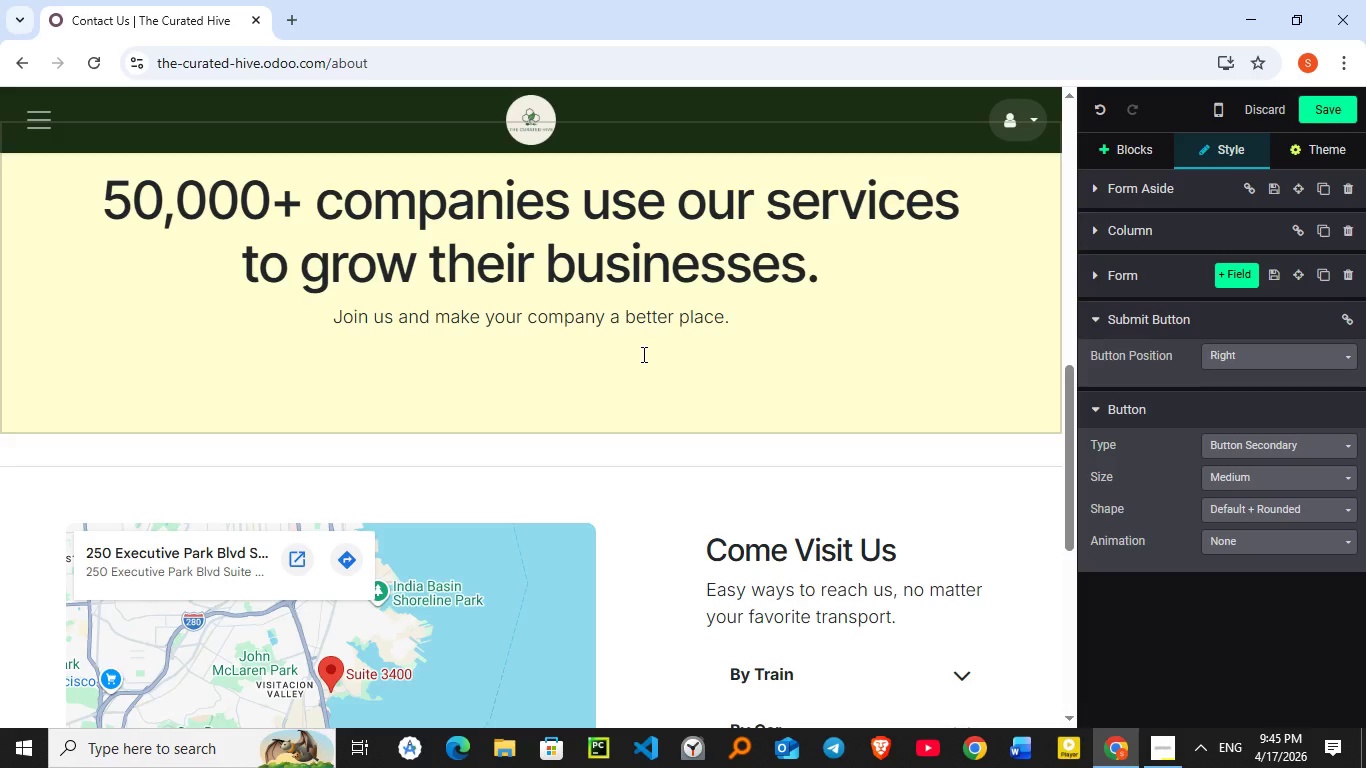 
wait(6.19)
 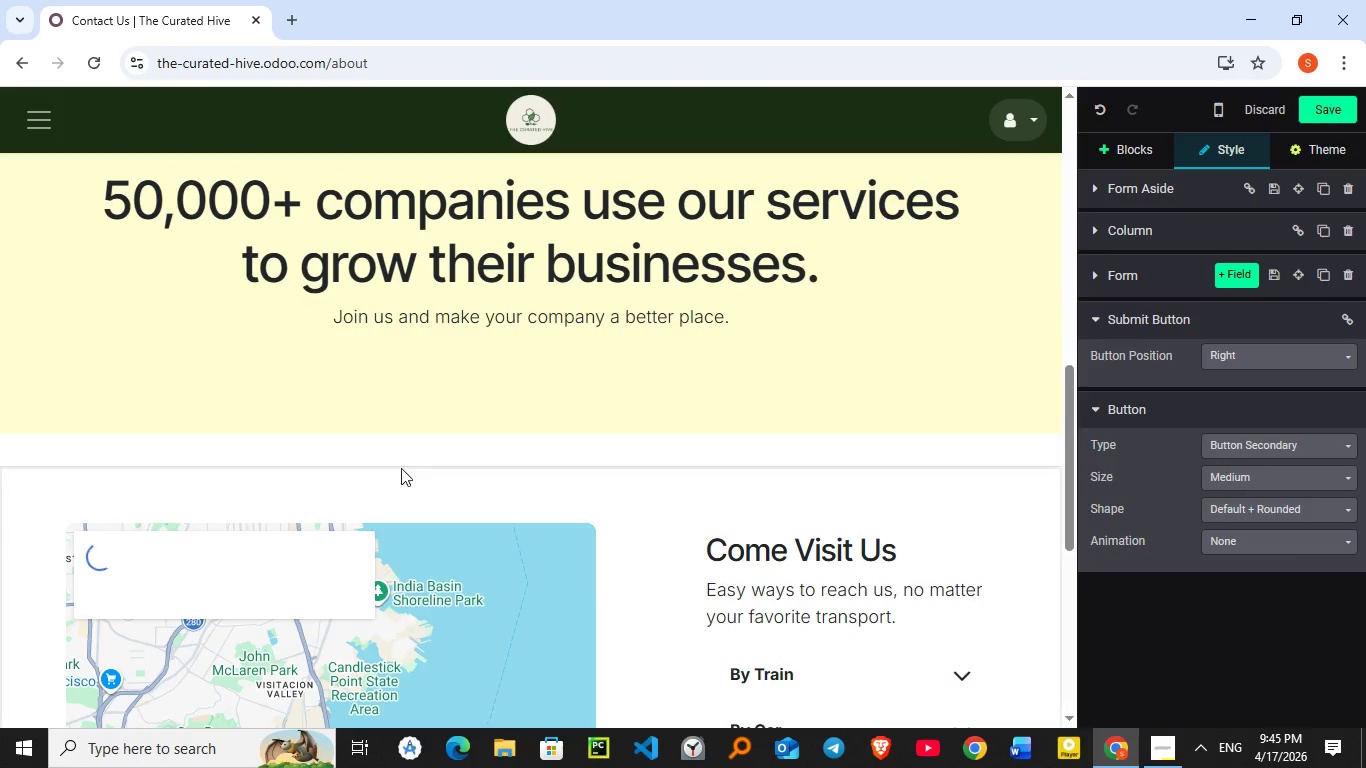 
left_click([642, 354])
 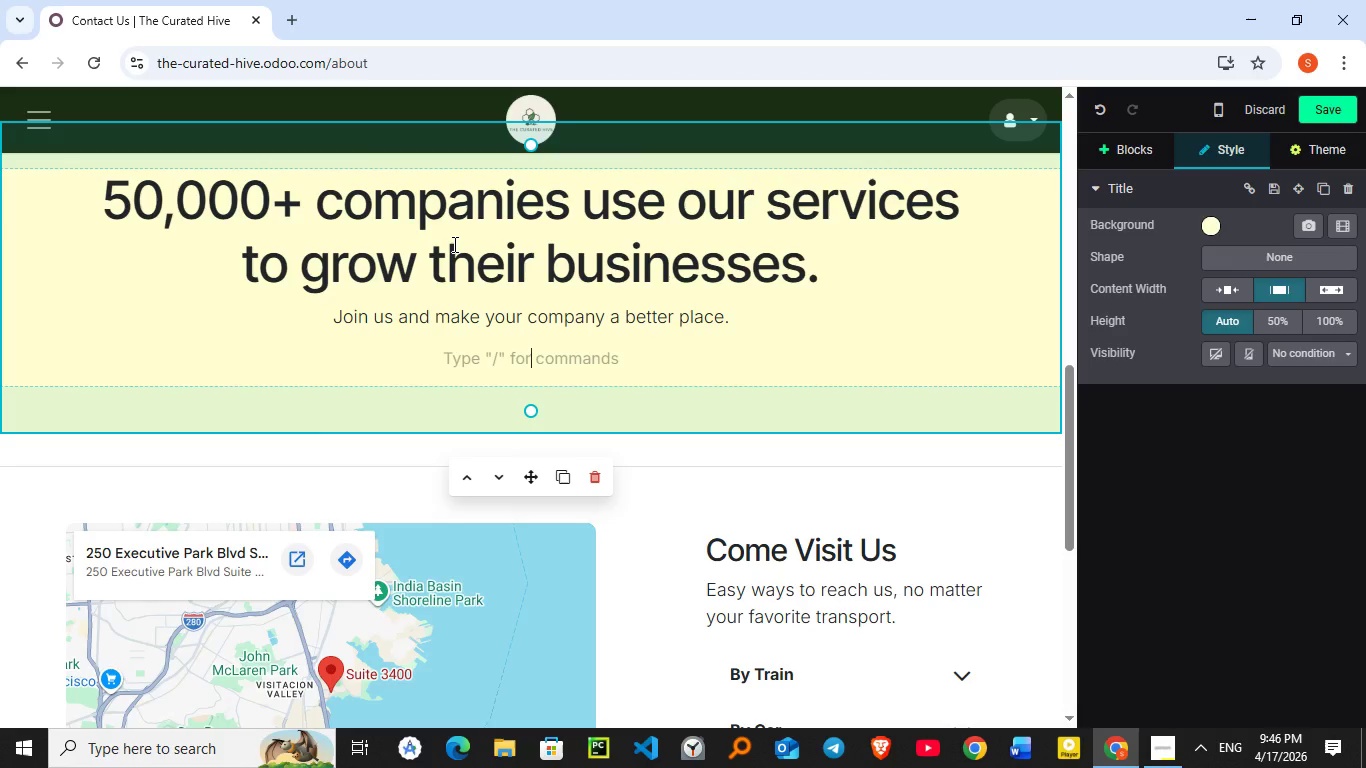 
wait(22.19)
 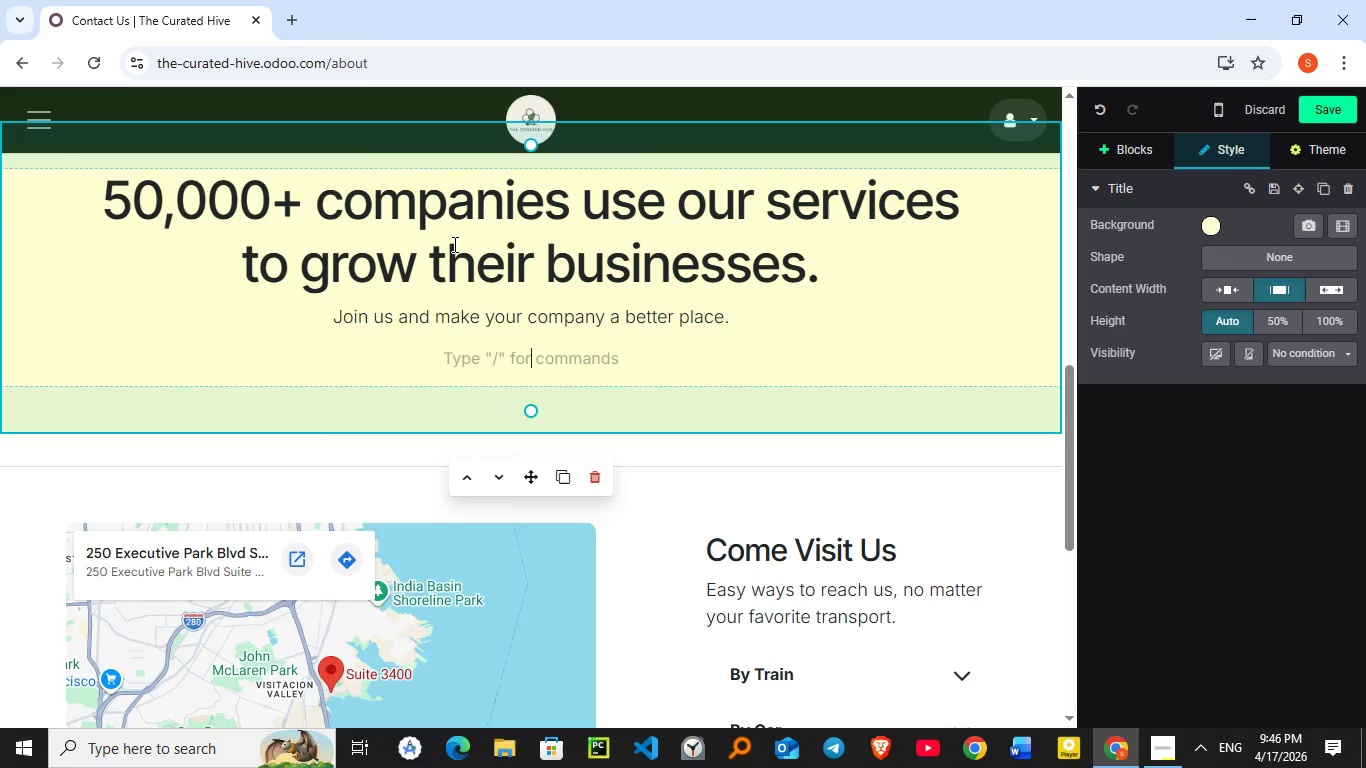 
double_click([472, 207])
 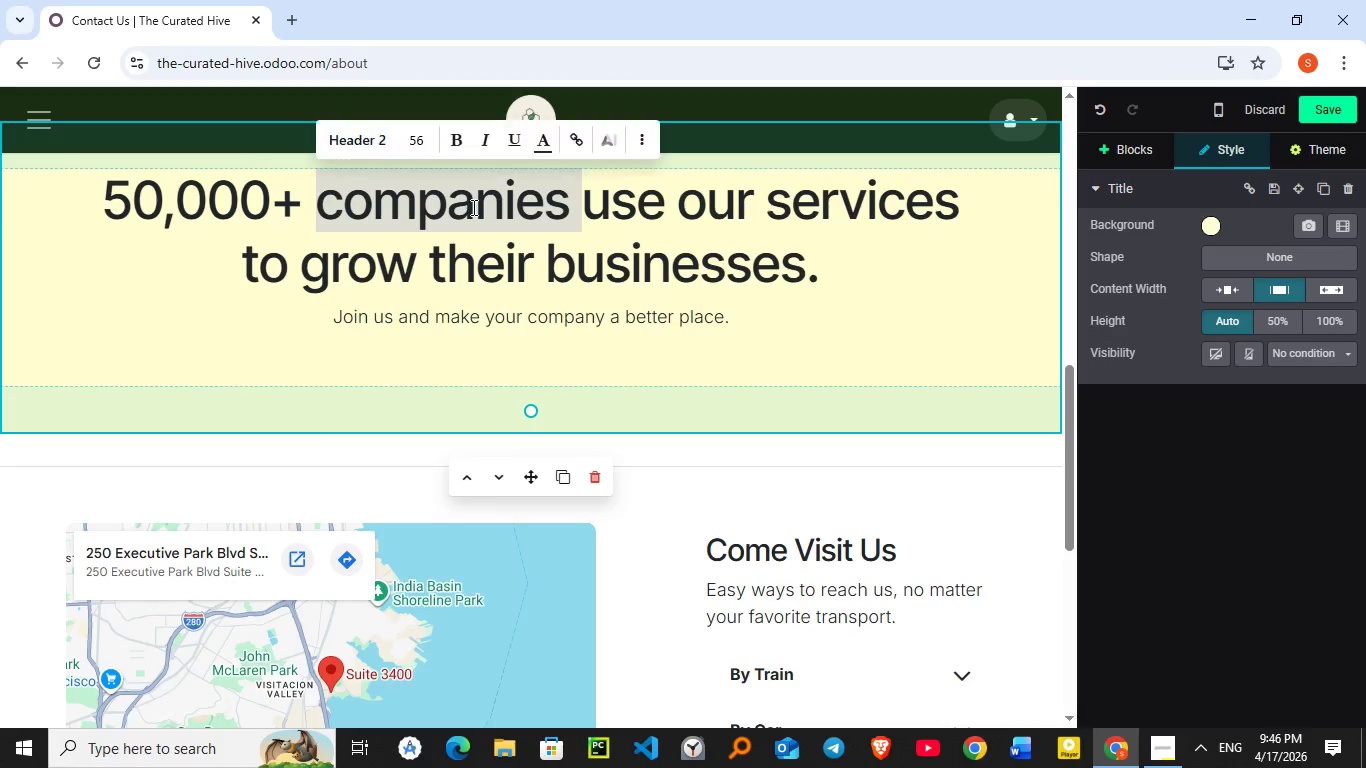 
triple_click([472, 207])
 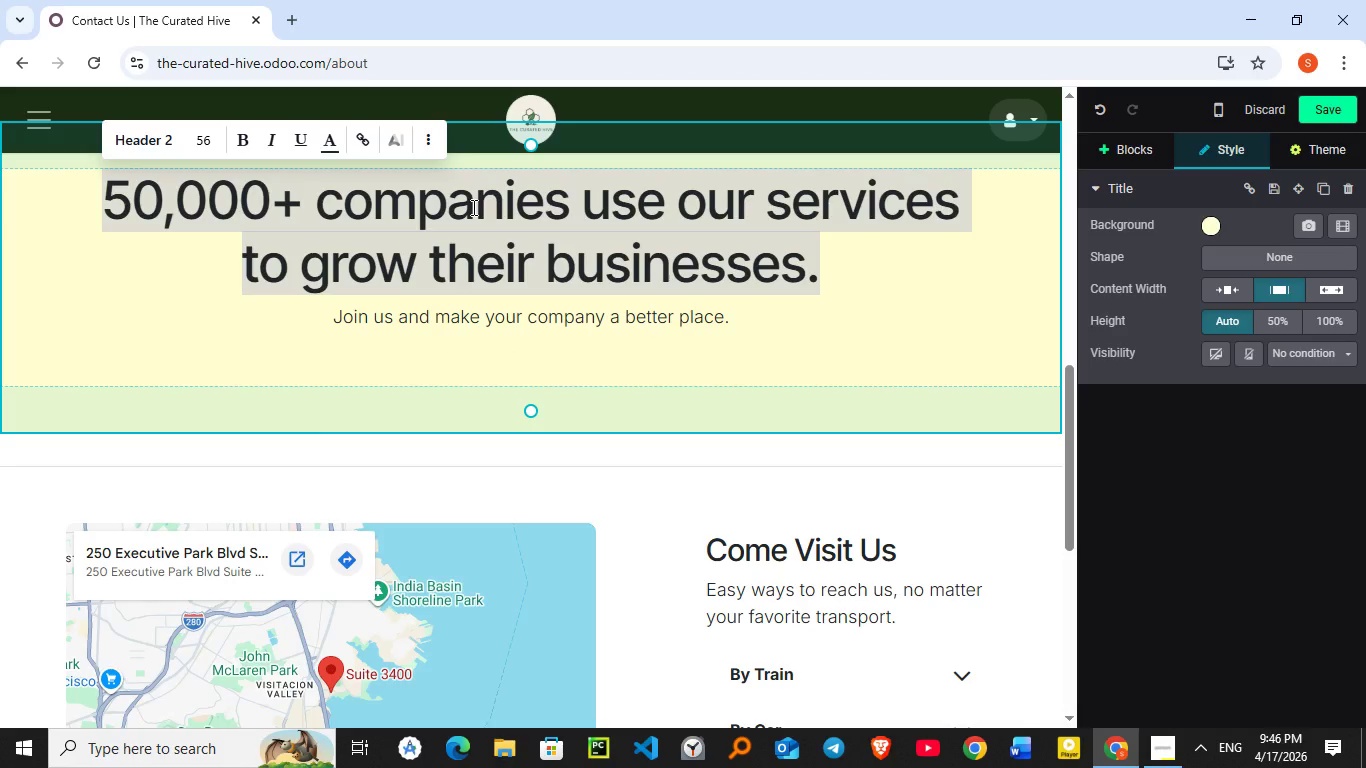 
wait(5.17)
 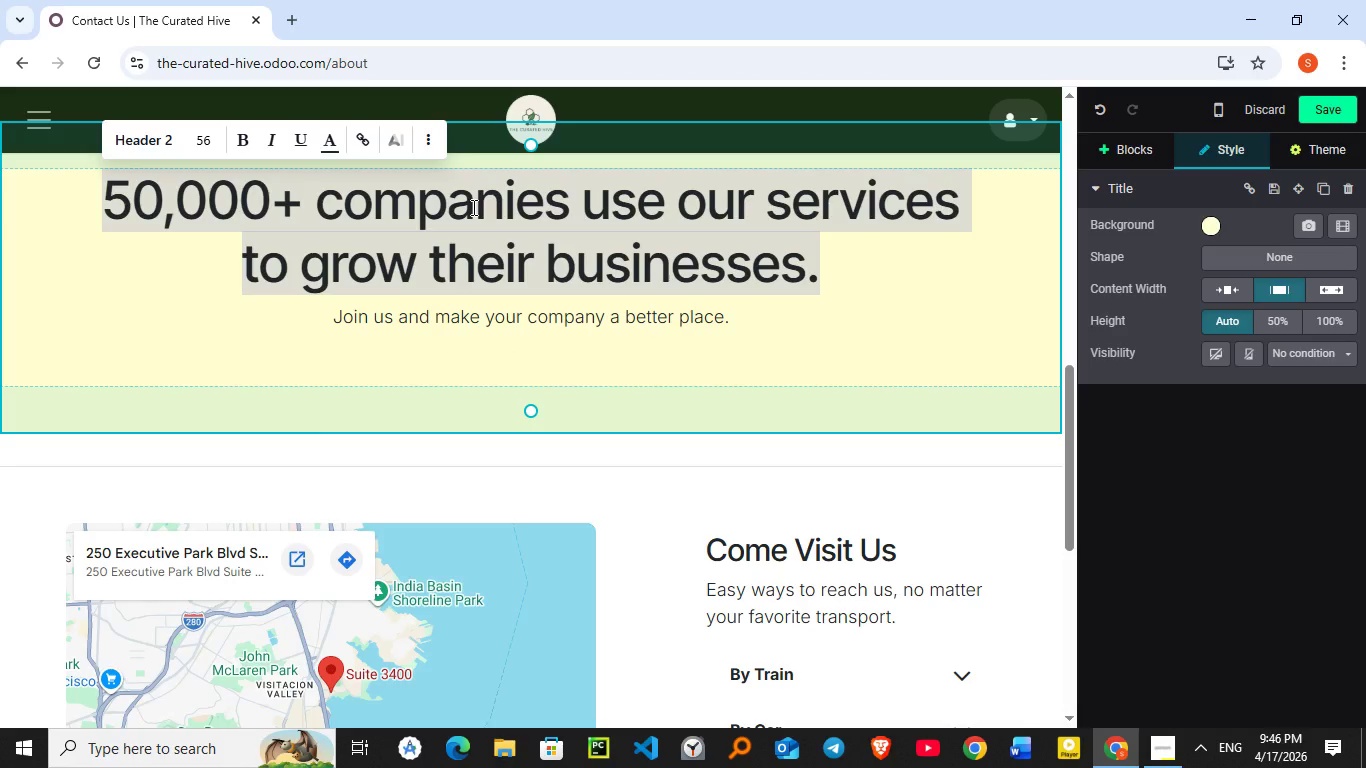 
left_click([902, 336])
 